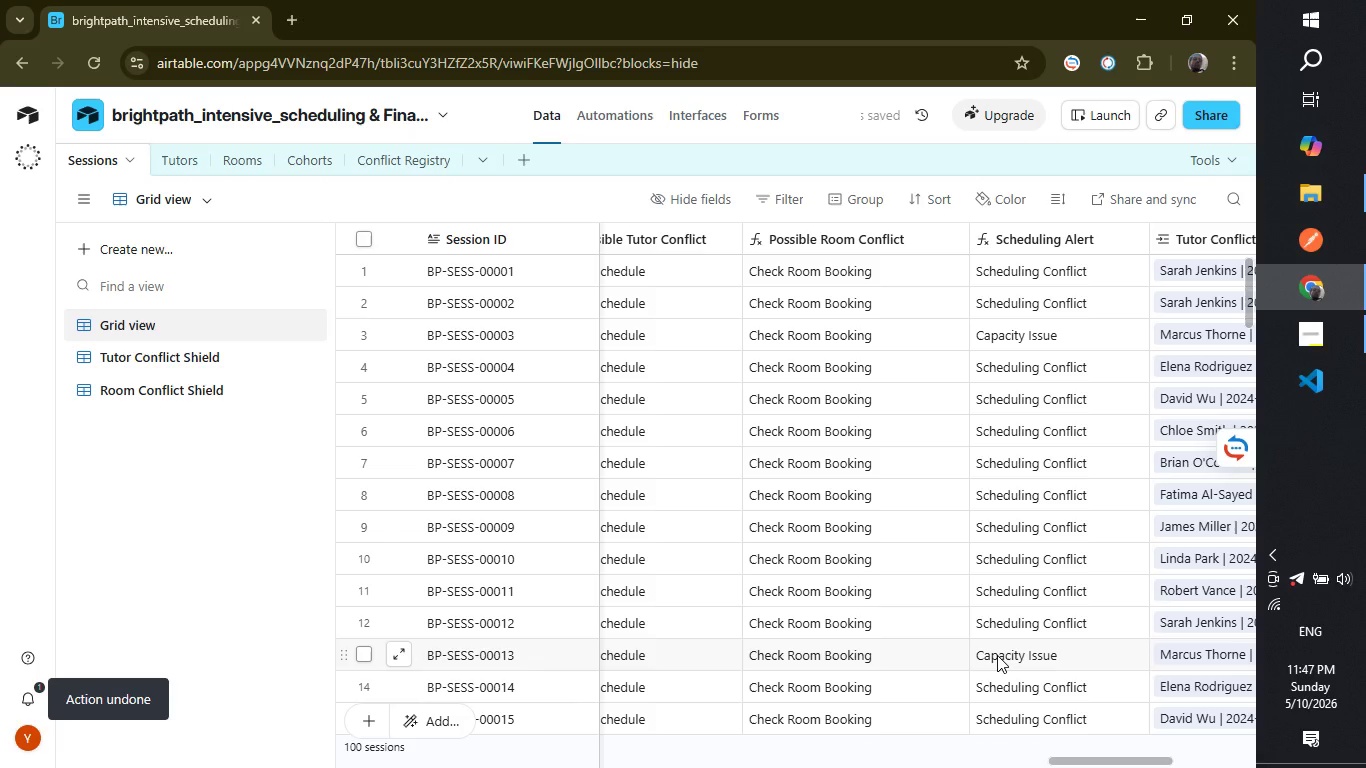 
left_click_drag(start_coordinate=[1137, 761], to_coordinate=[1223, 728])
 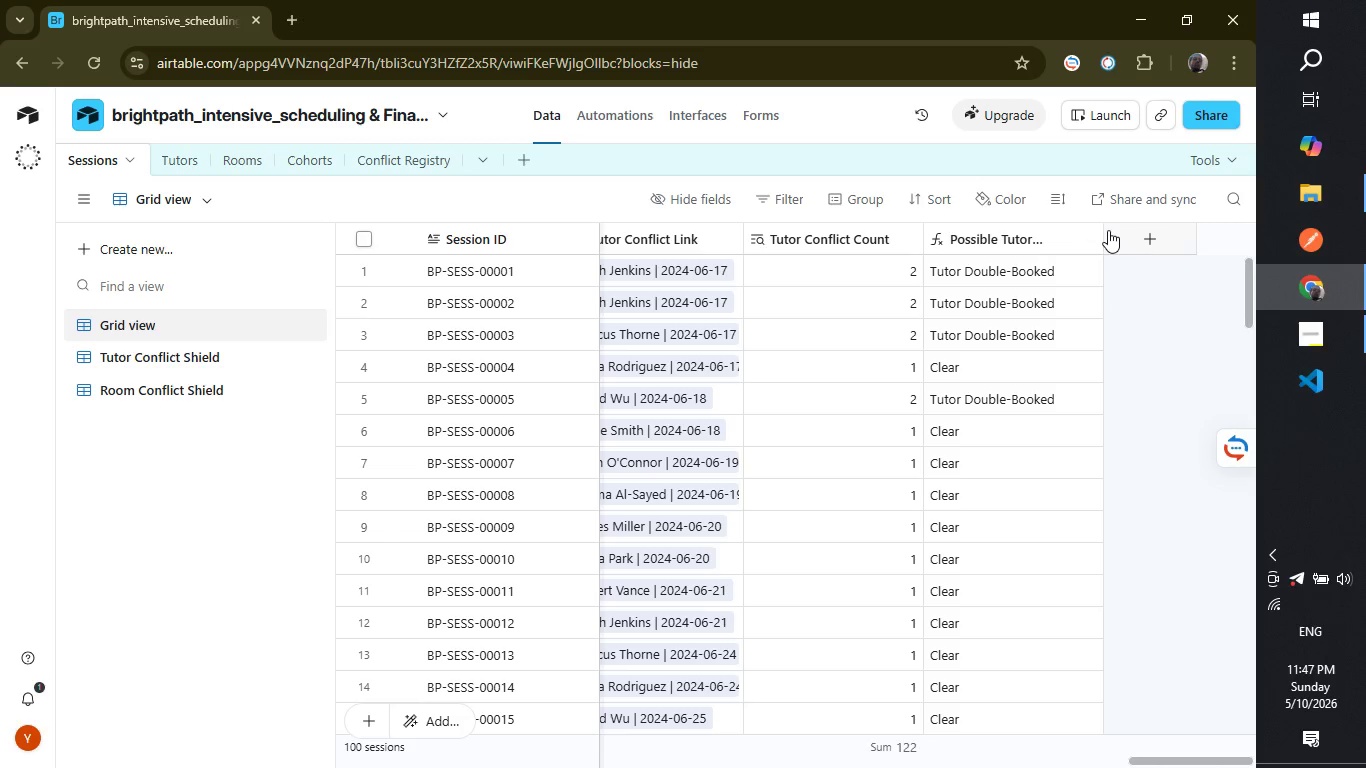 
left_click_drag(start_coordinate=[1099, 227], to_coordinate=[1126, 218])
 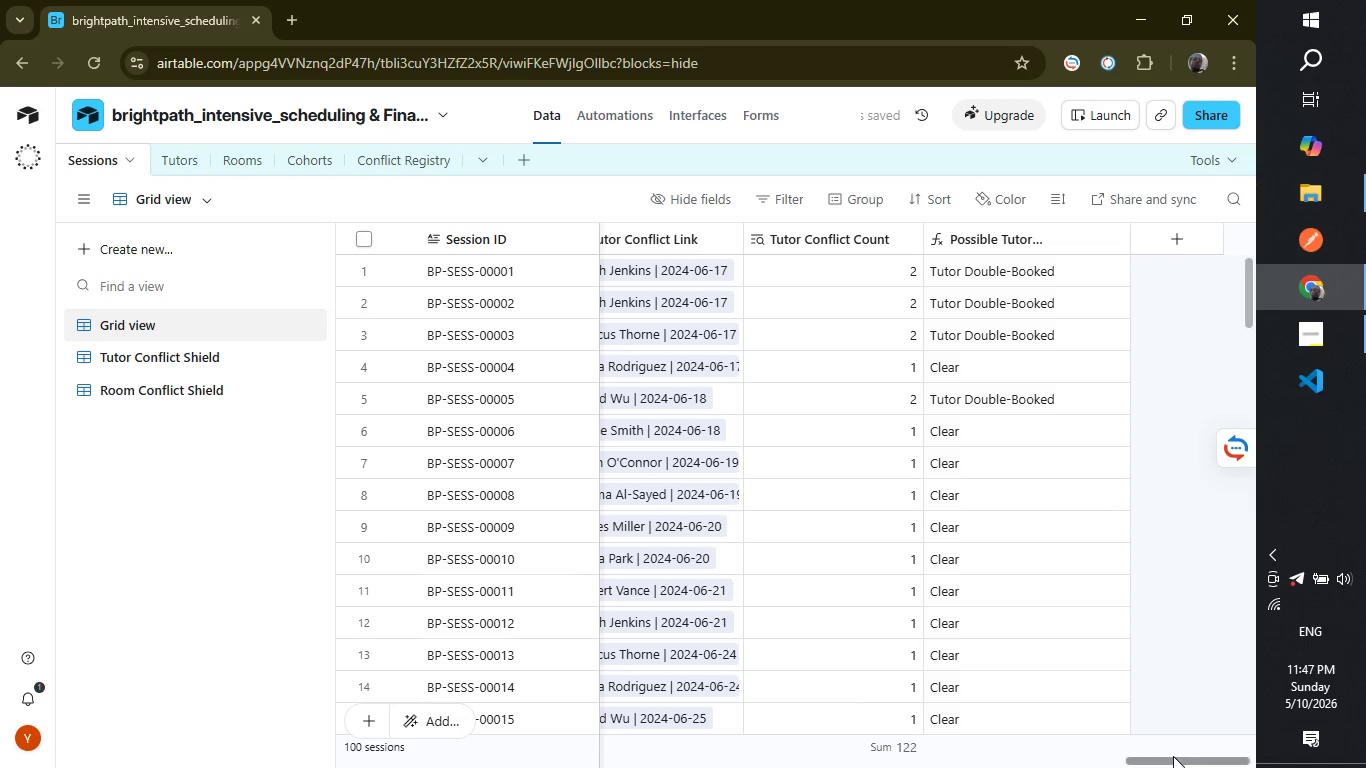 
left_click_drag(start_coordinate=[1173, 756], to_coordinate=[1028, 767])
 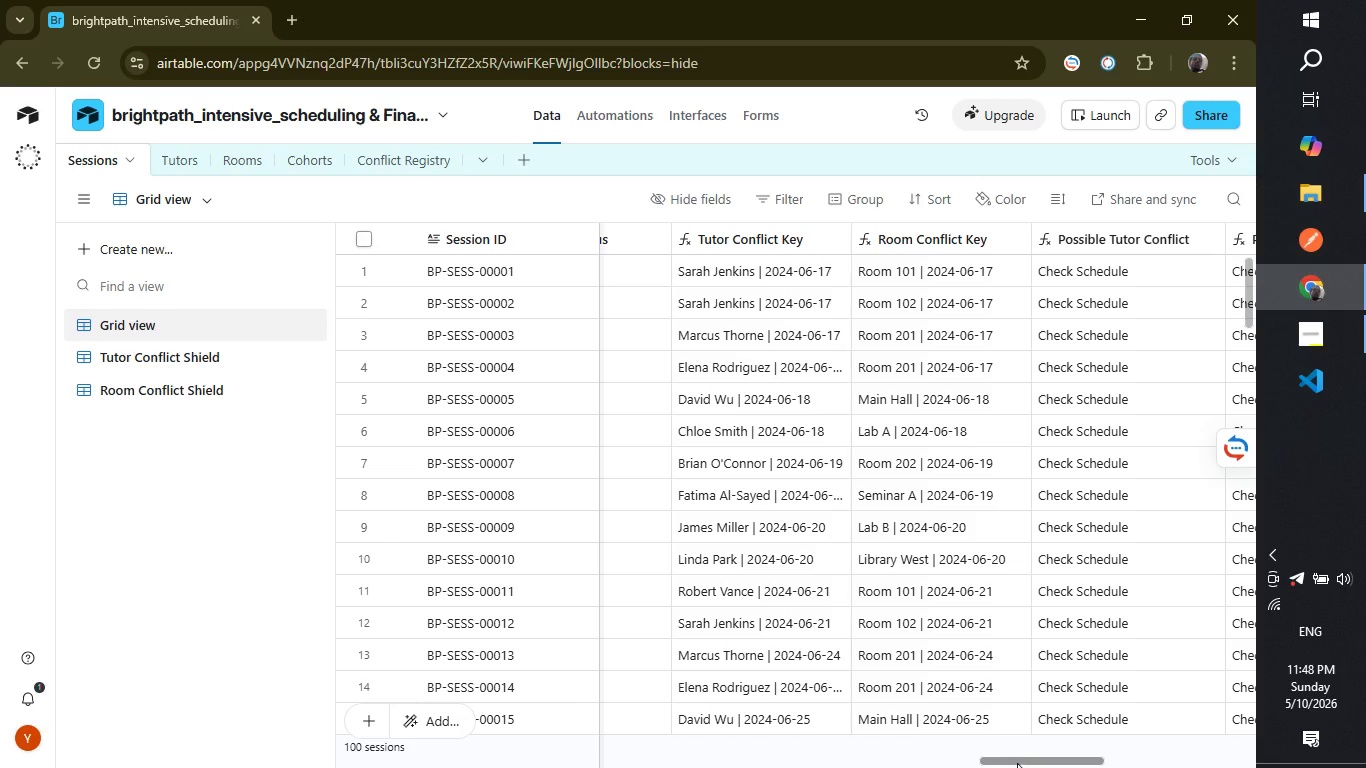 
wait(17.98)
 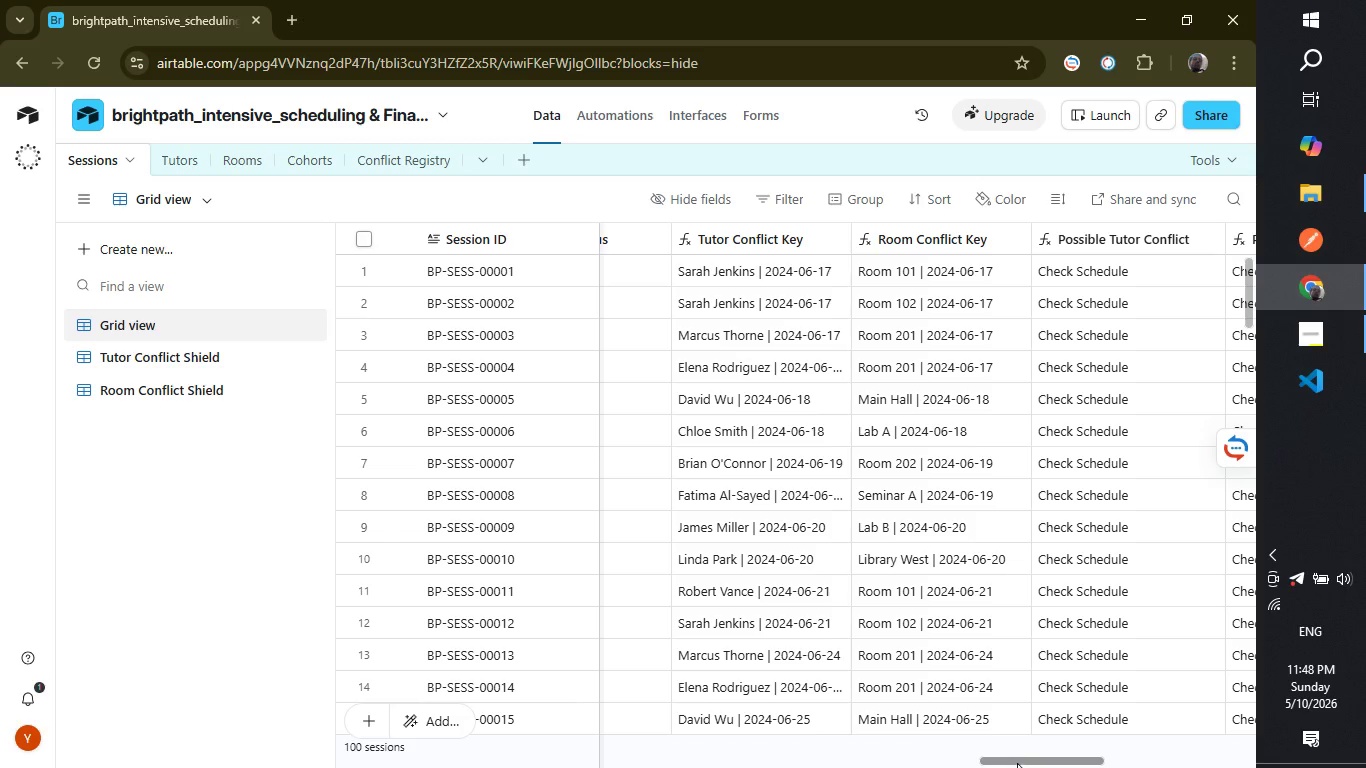 
left_click_drag(start_coordinate=[1017, 756], to_coordinate=[1211, 733])
 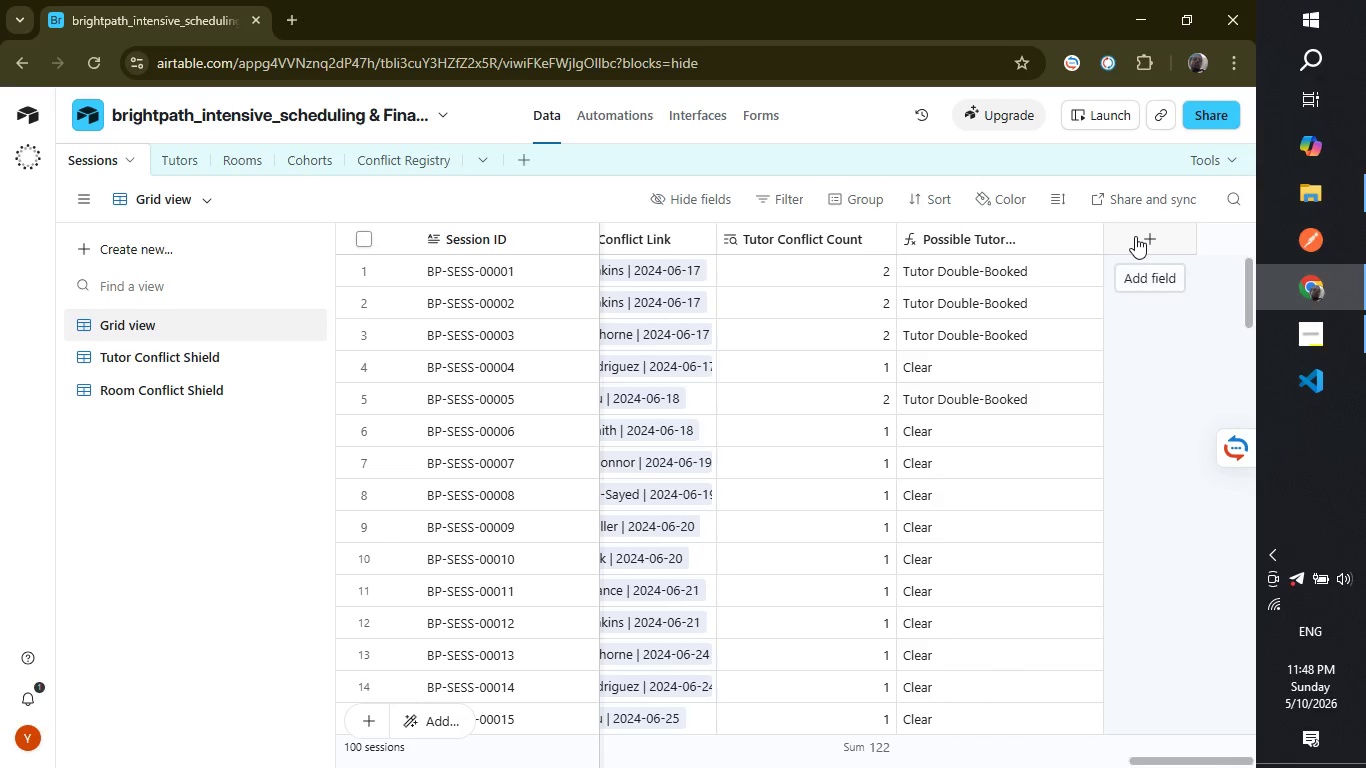 
left_click([1135, 236])
 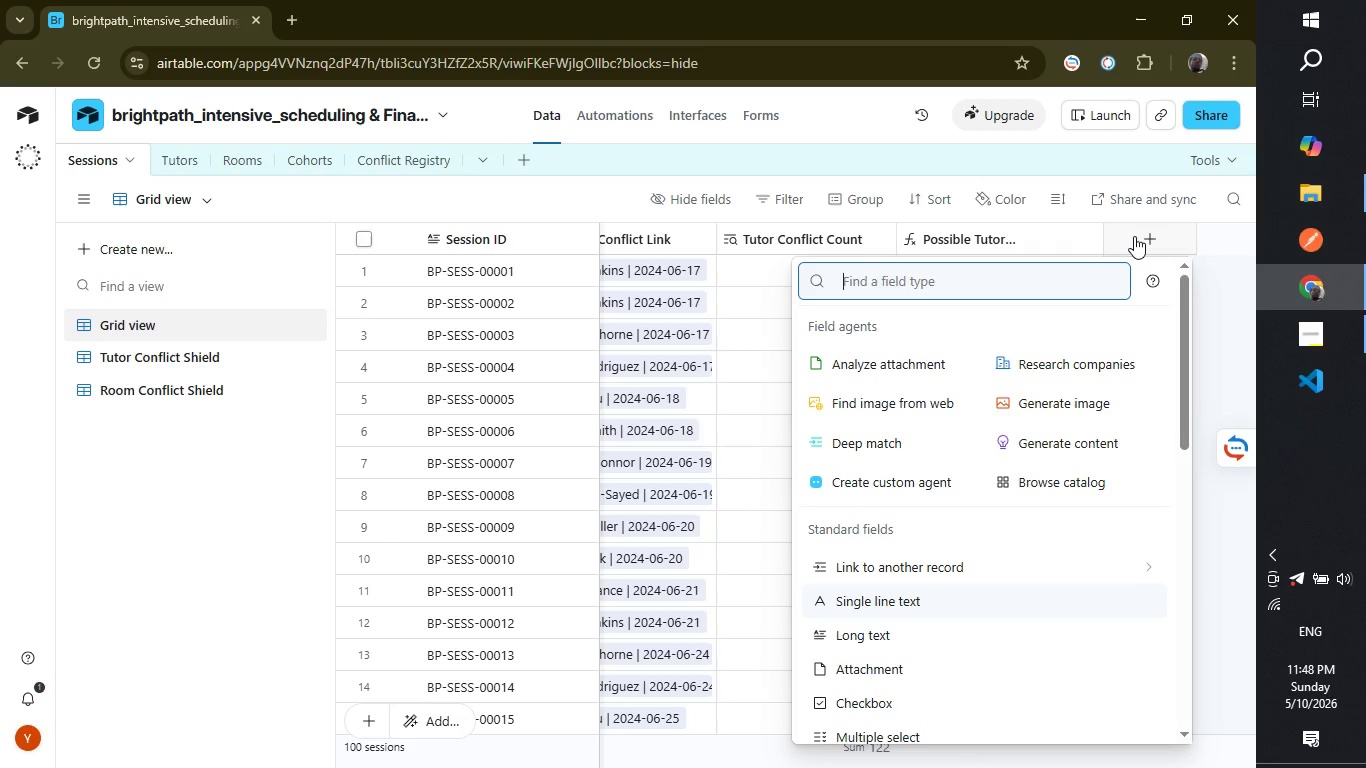 
wait(9.5)
 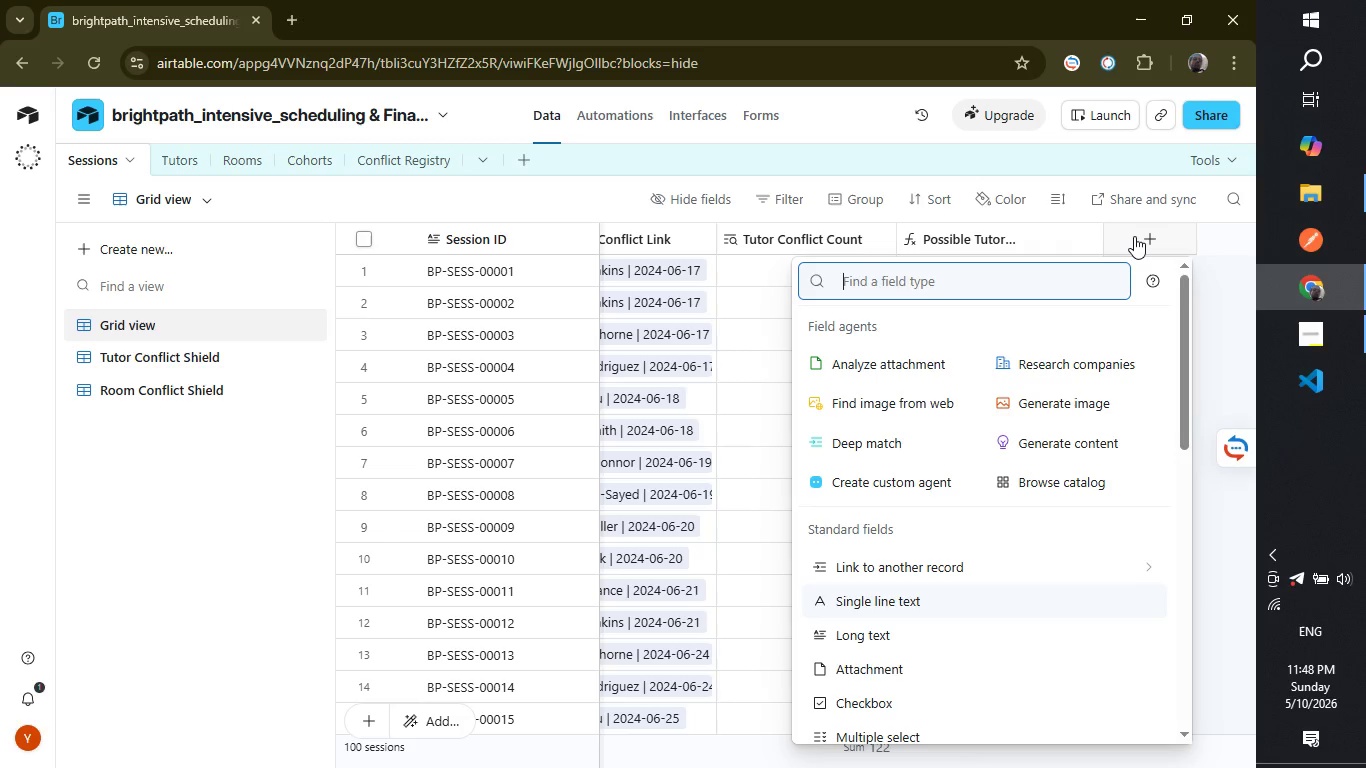 
type(lin)
 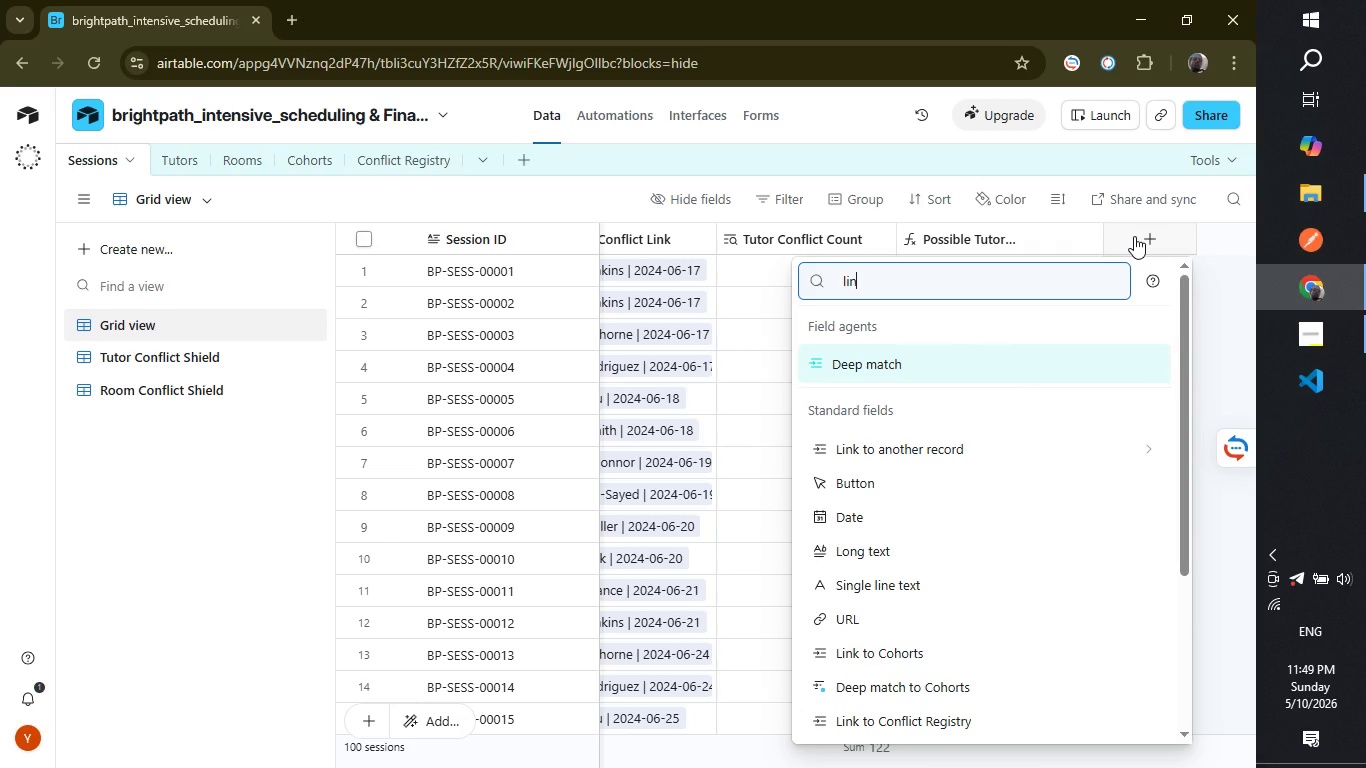 
key(ArrowDown)
 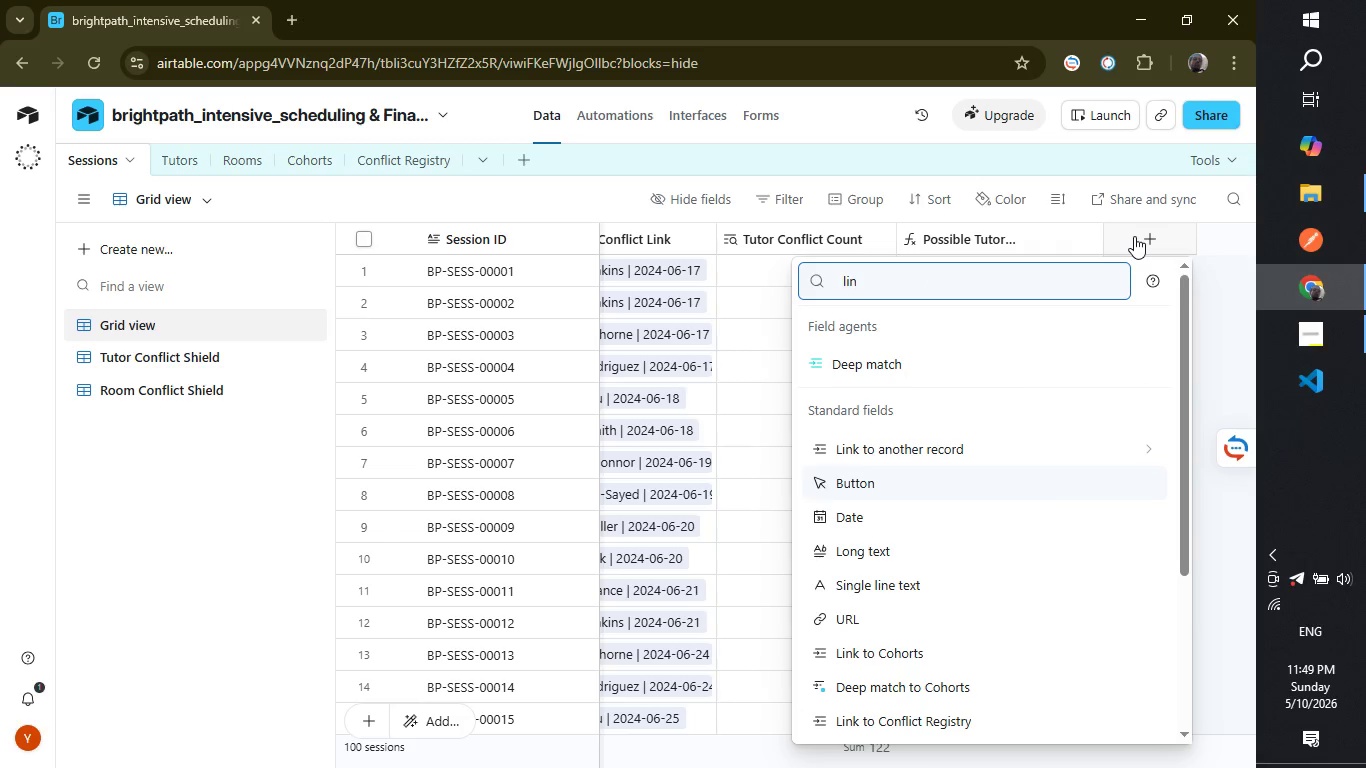 
key(ArrowDown)
 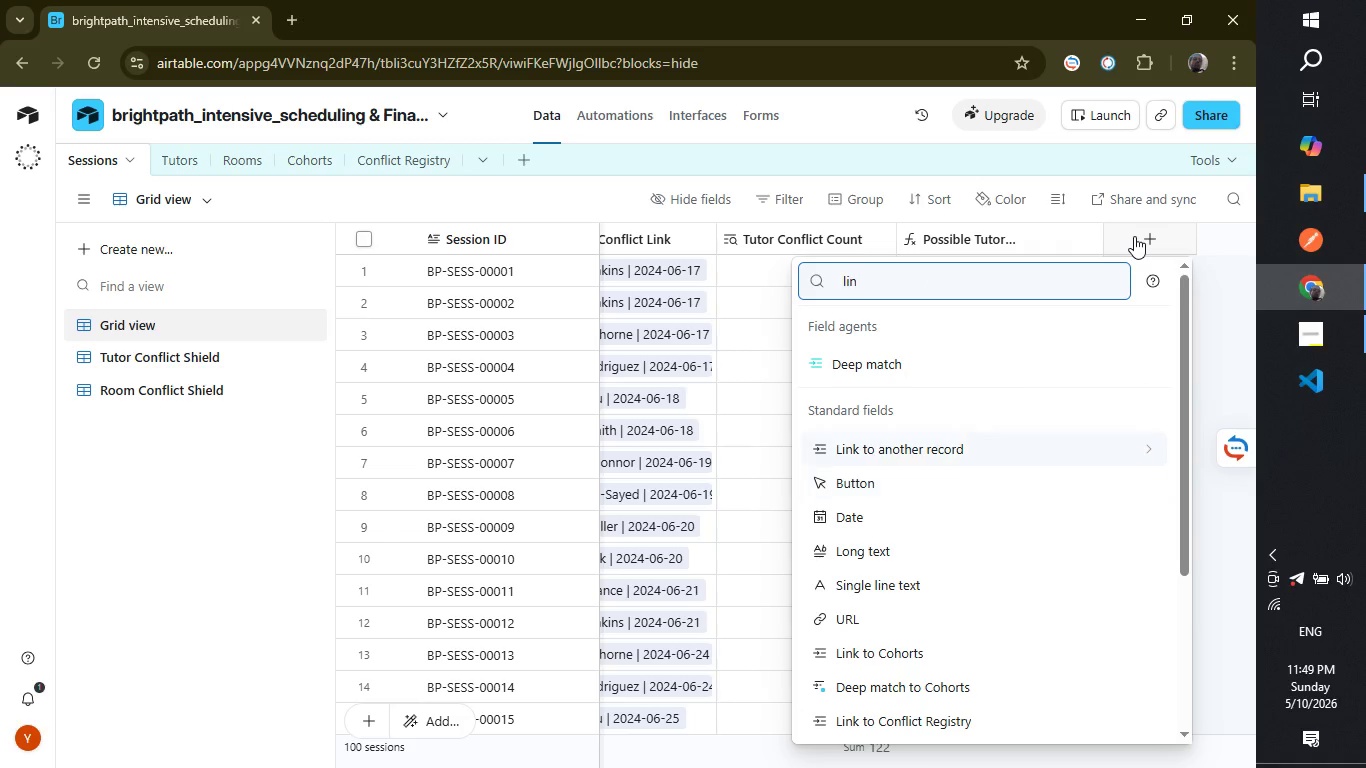 
key(ArrowUp)
 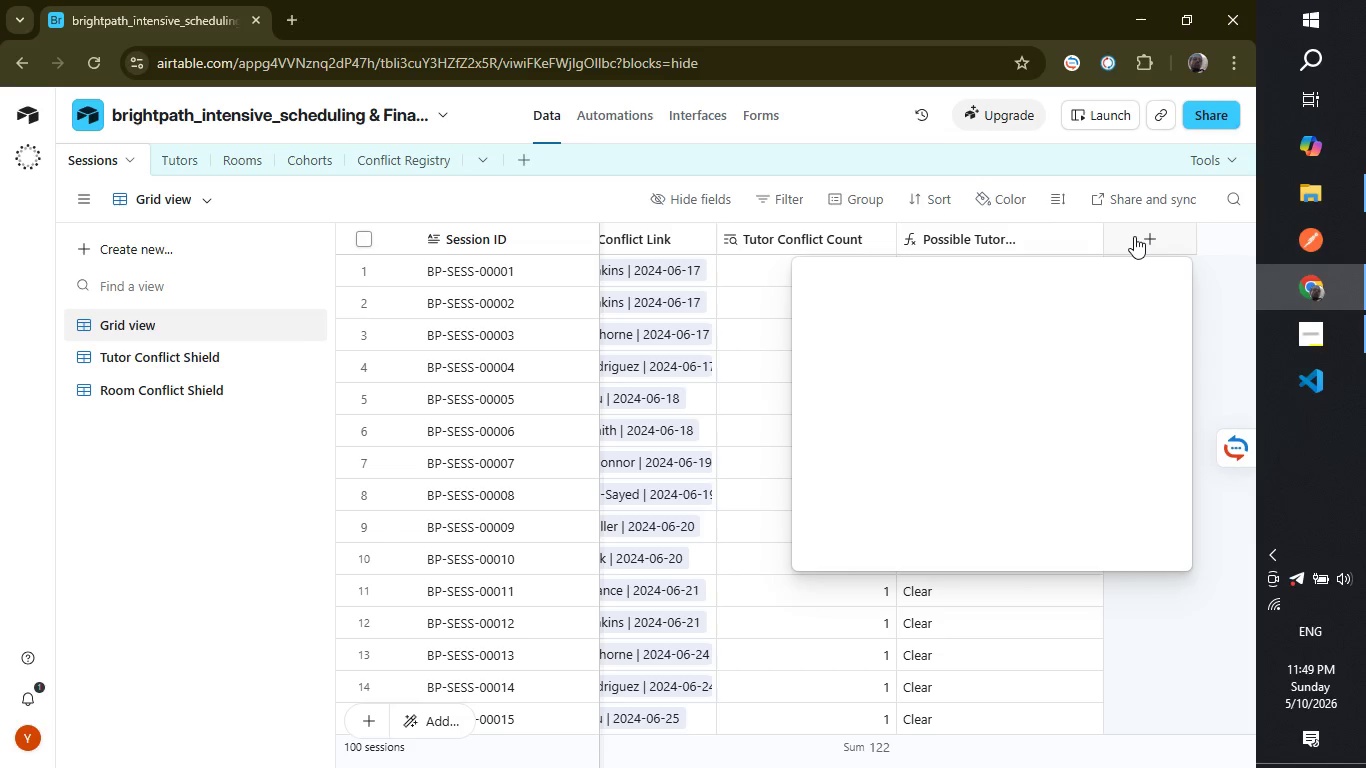 
key(Enter)
 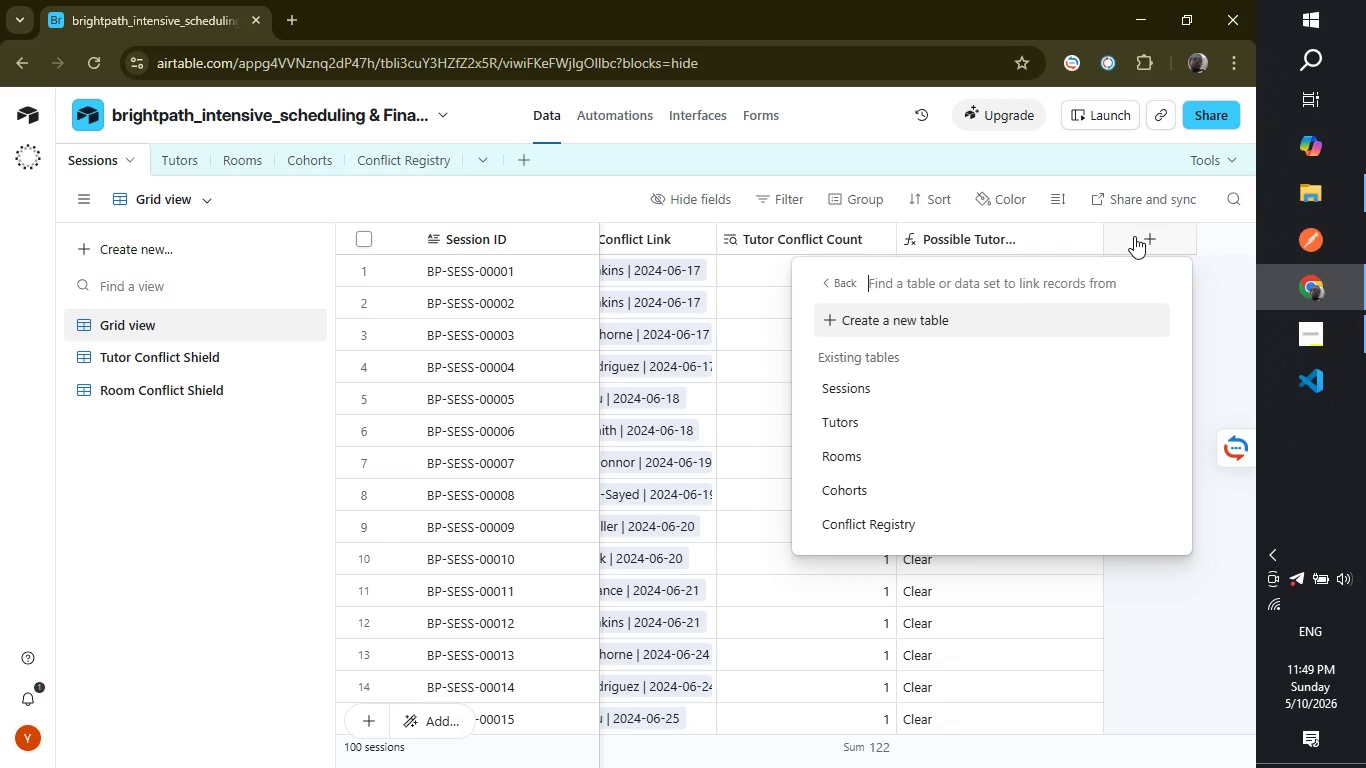 
wait(6.94)
 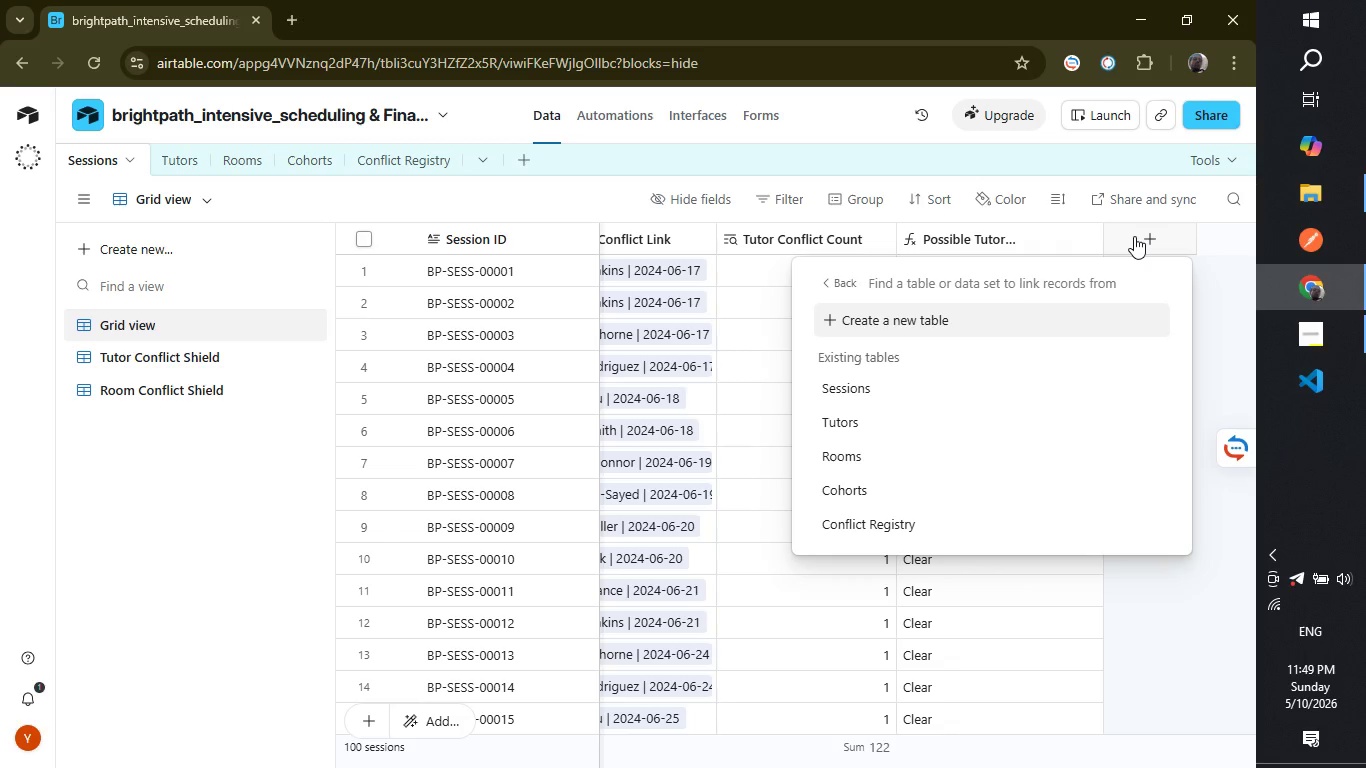 
left_click([919, 533])
 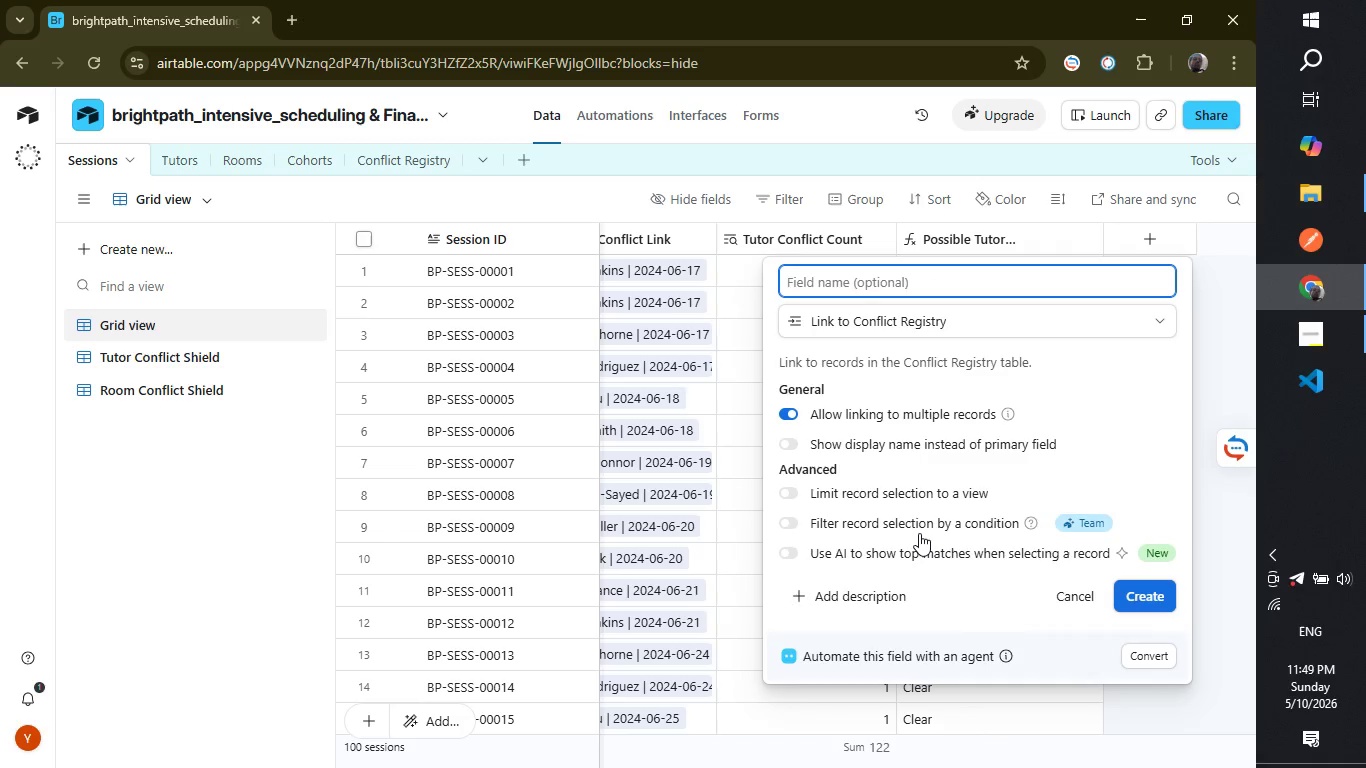 
type(Room Conflict )
 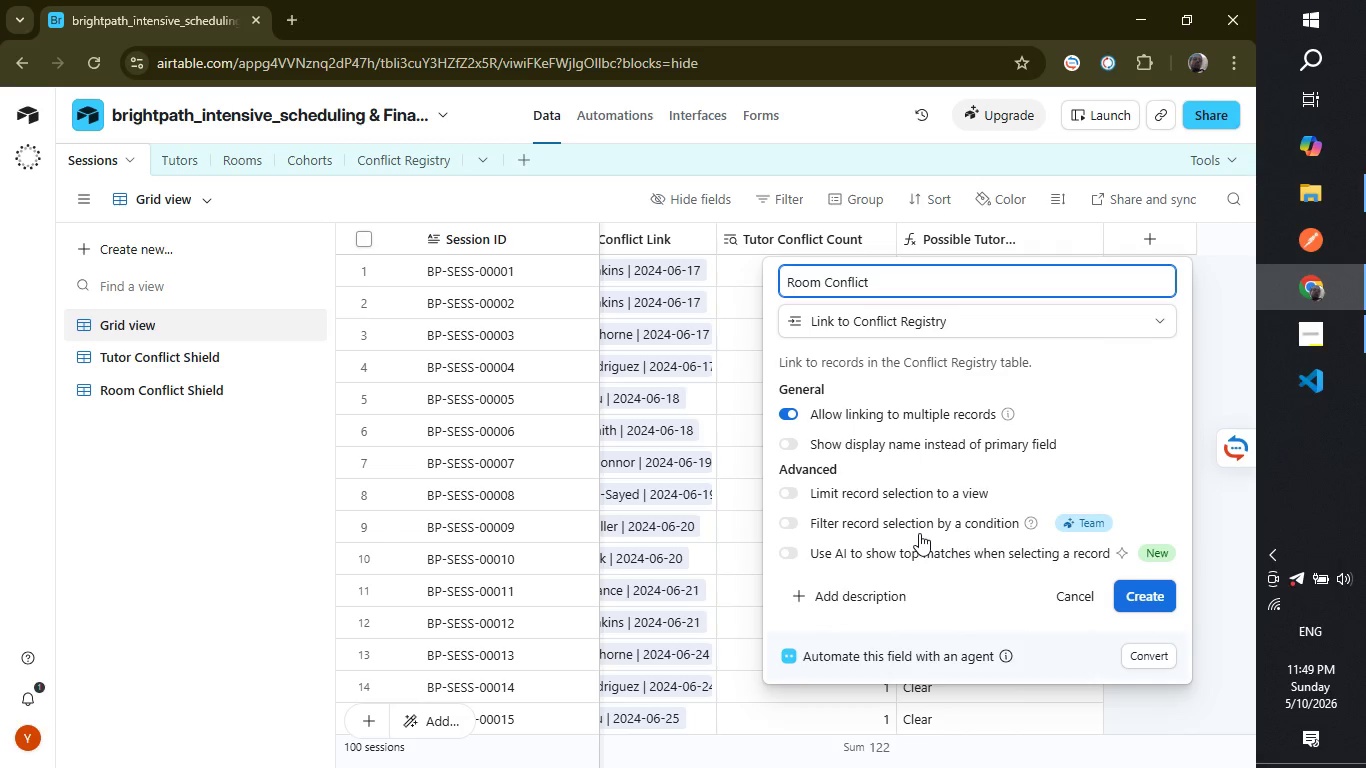 
 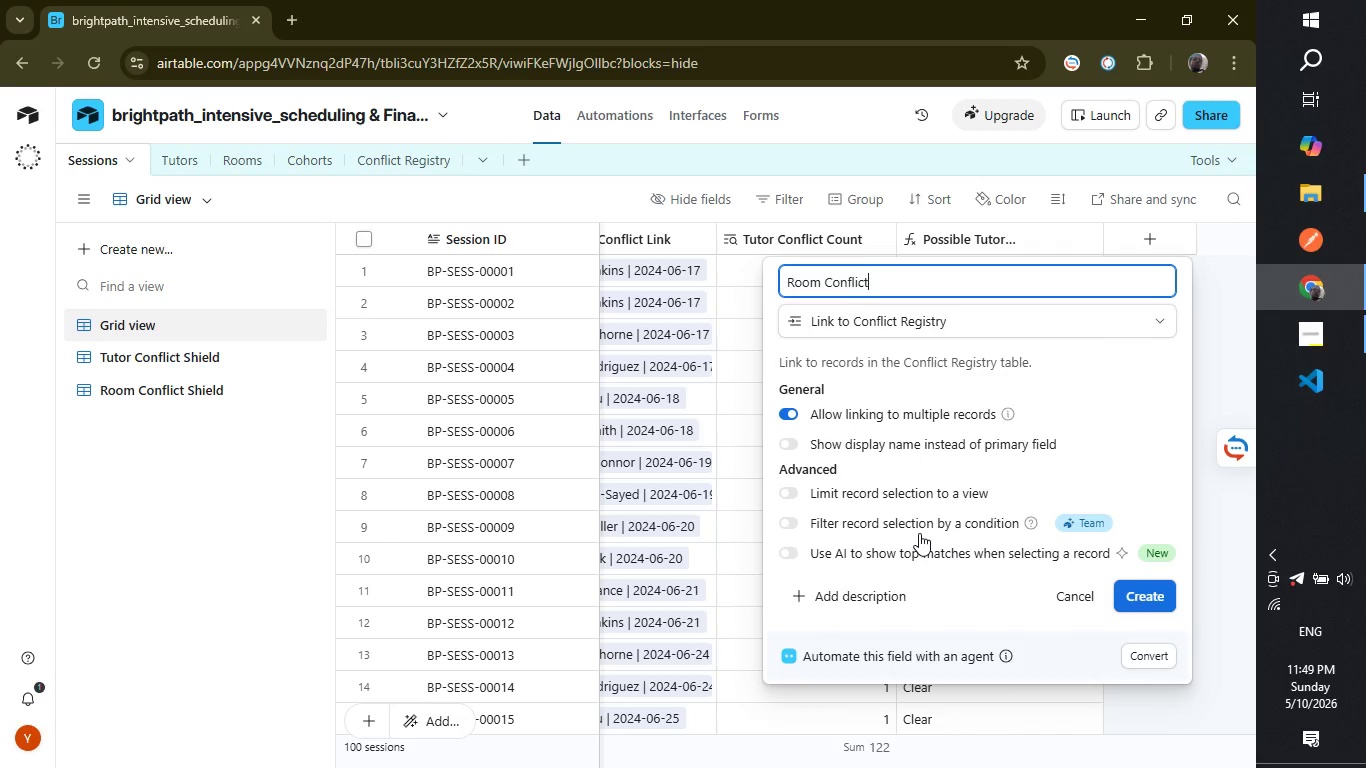 
hold_key(key=ShiftRight, duration=0.8)
 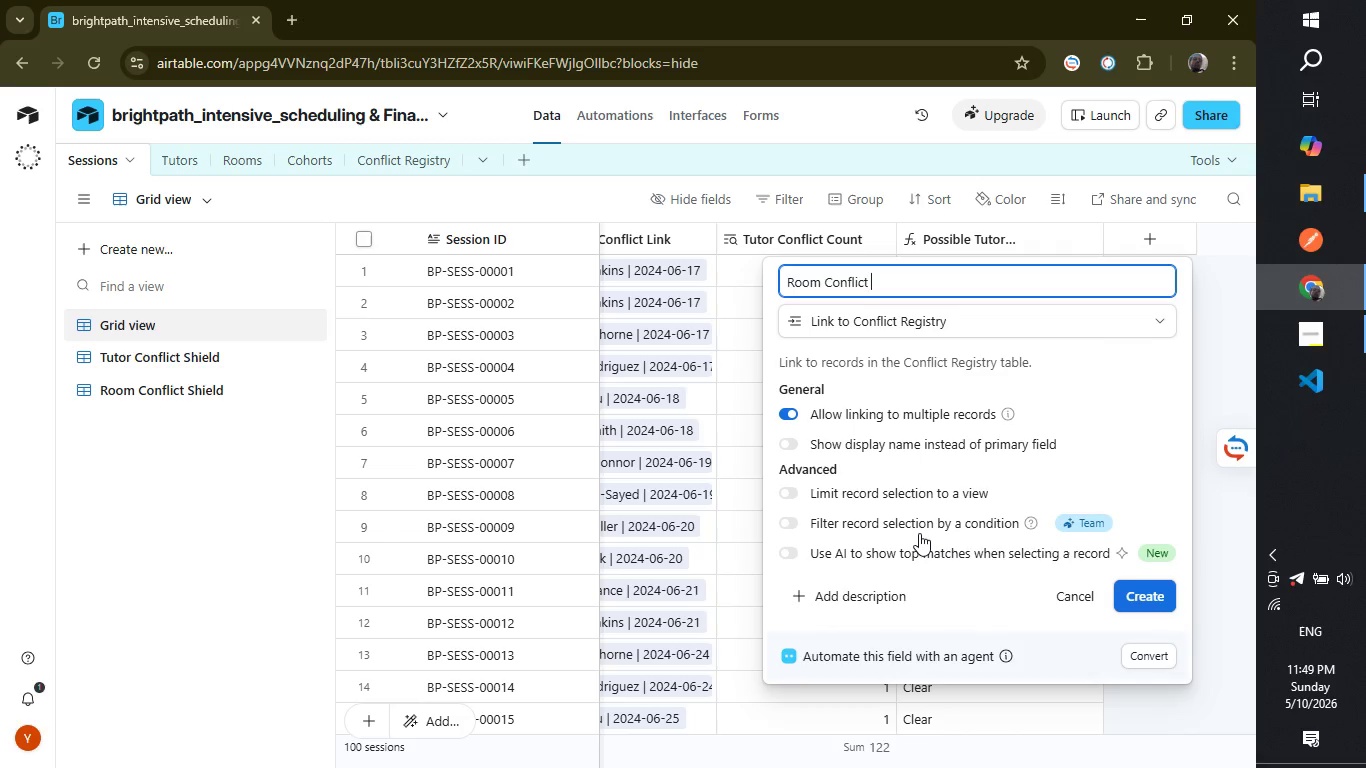 
type(Link)
 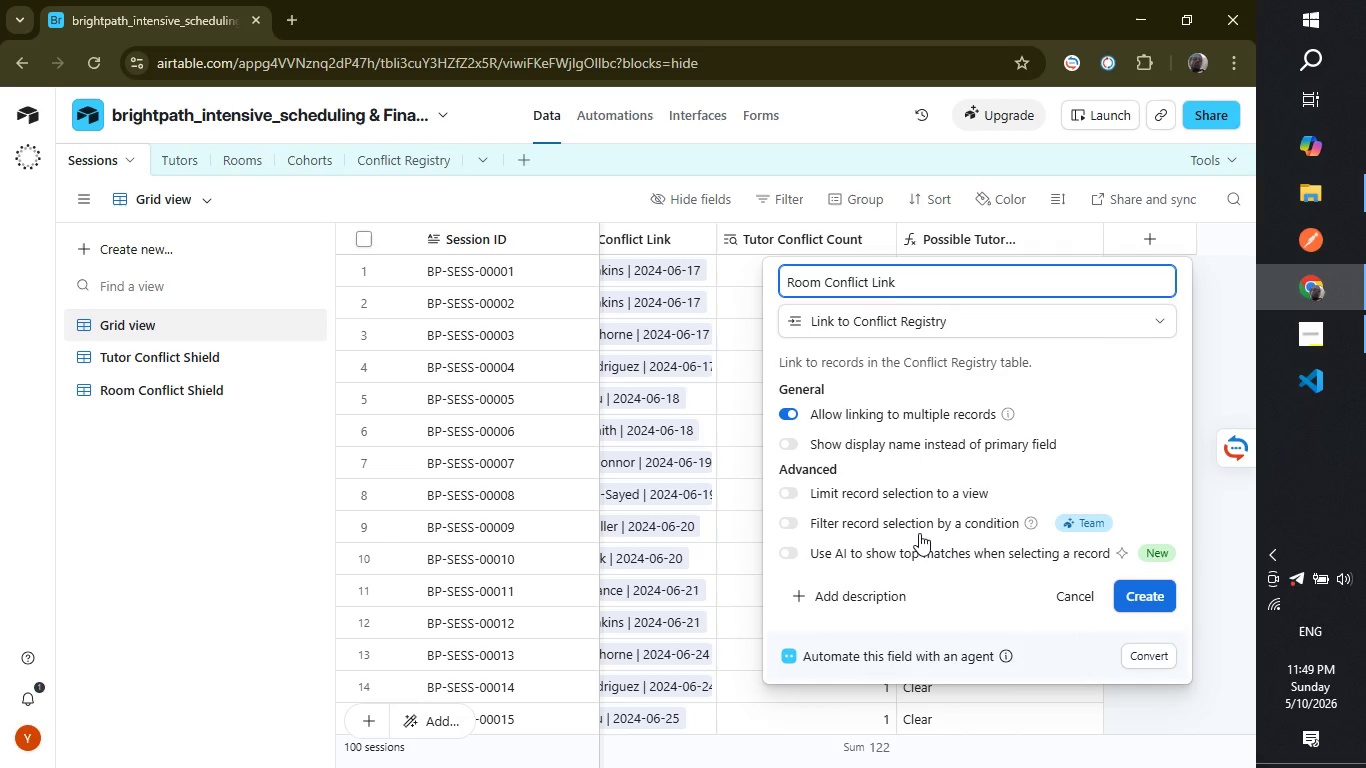 
wait(12.16)
 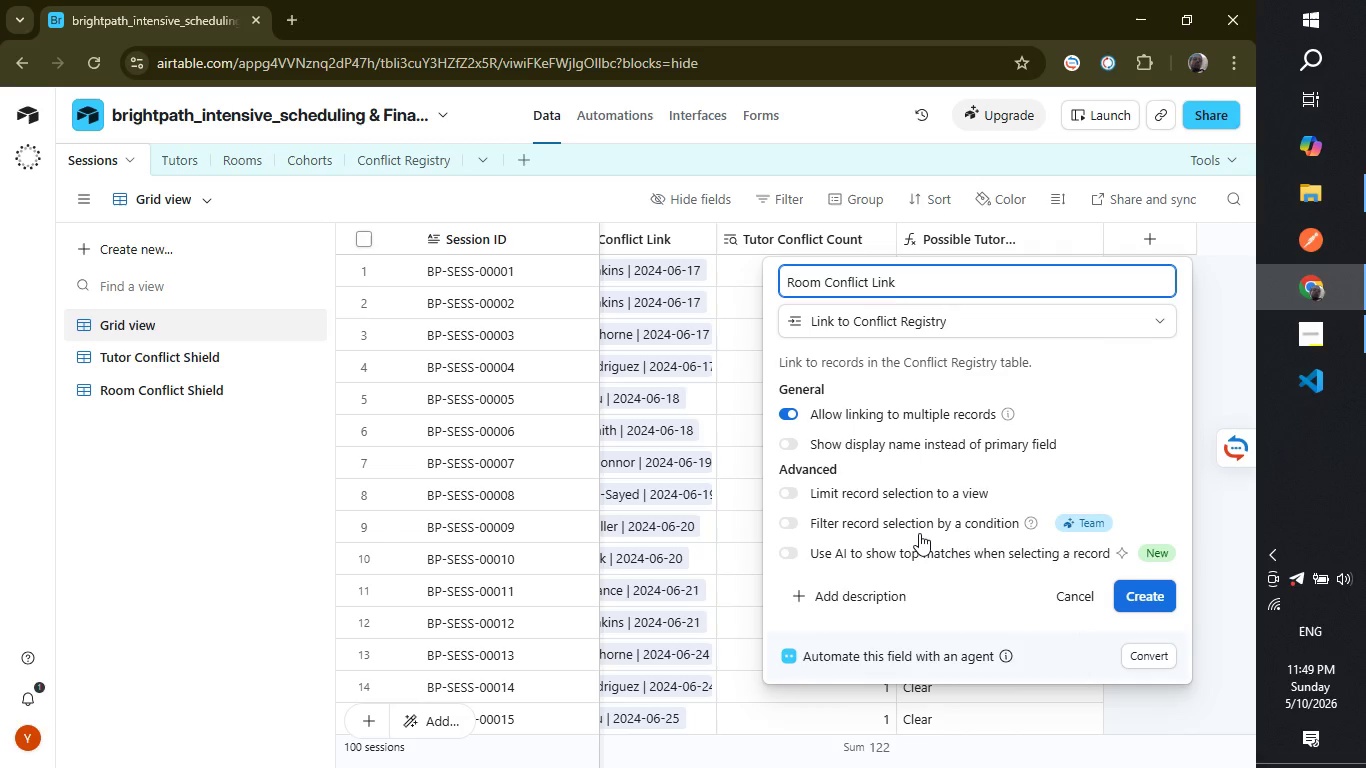 
left_click([1135, 596])
 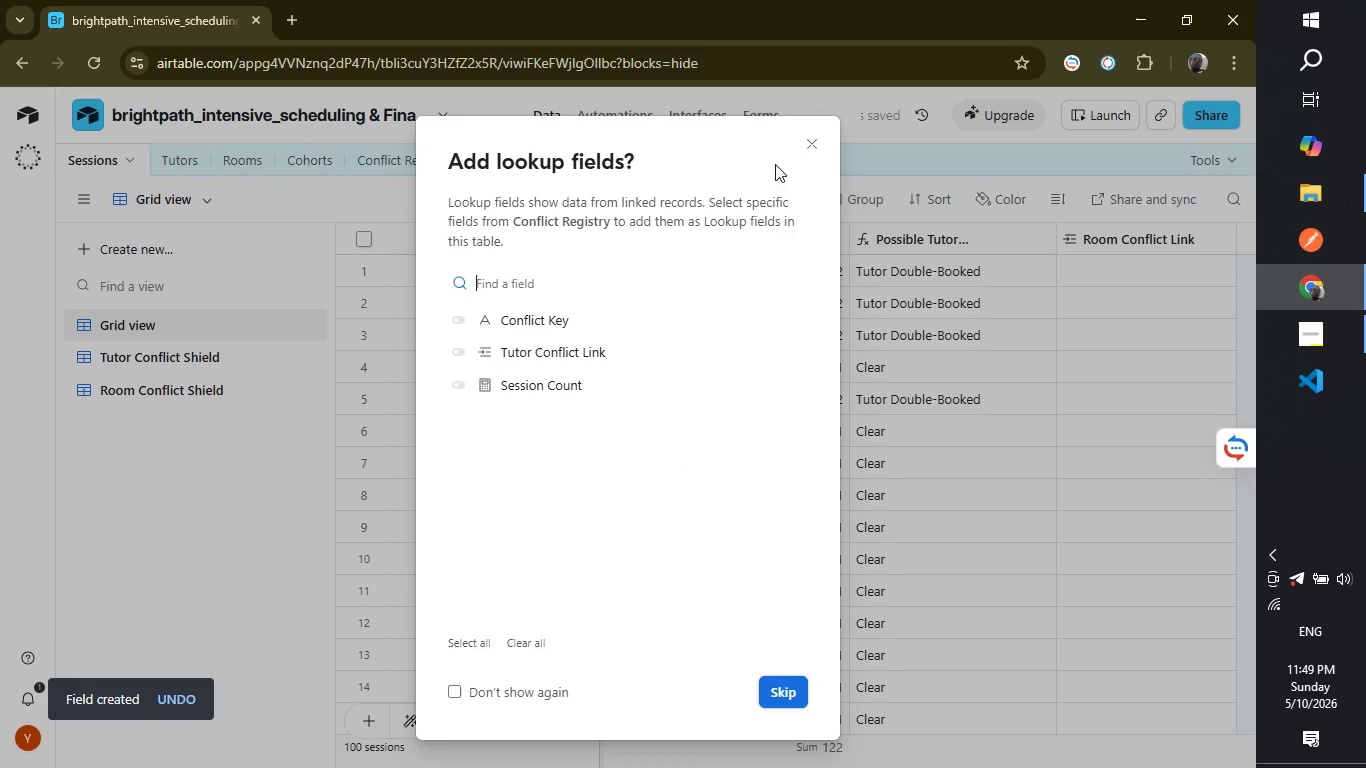 
wait(7.66)
 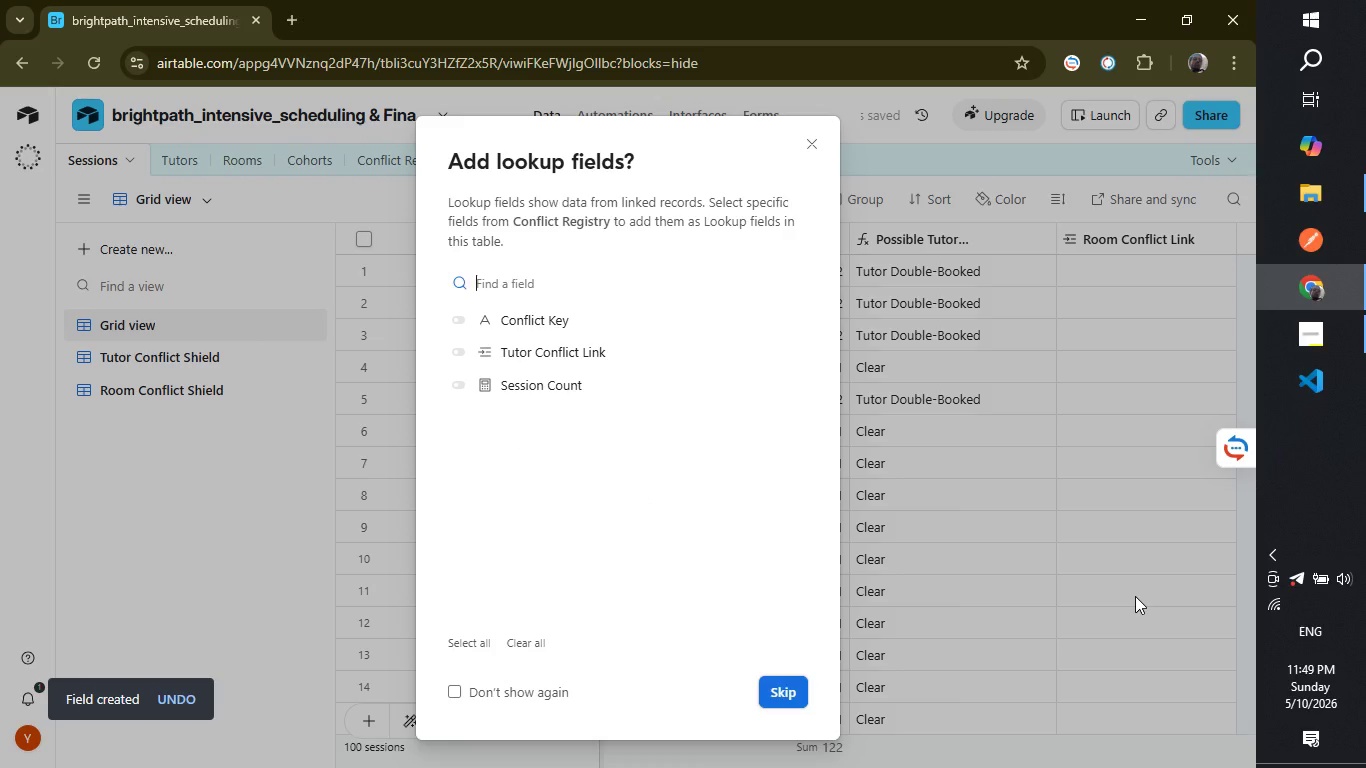 
left_click([807, 144])
 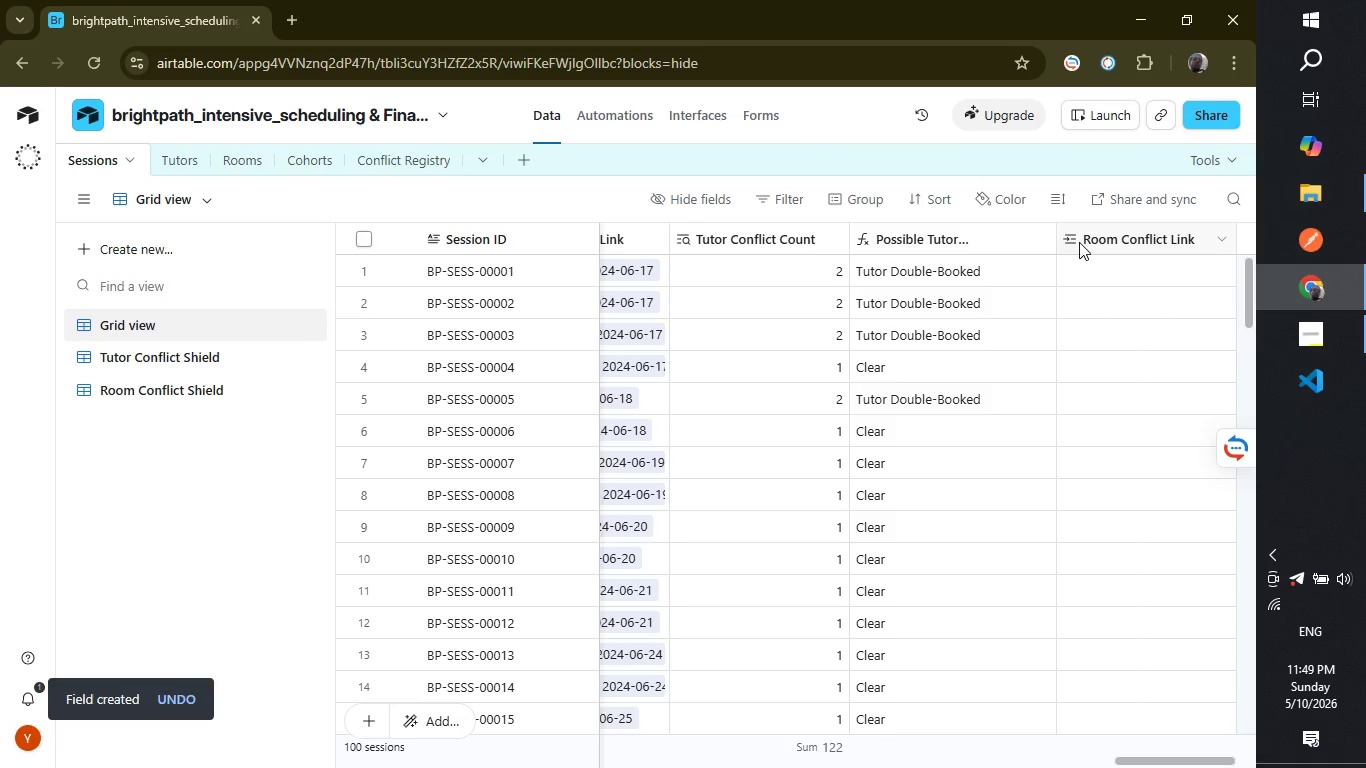 
double_click([1079, 242])
 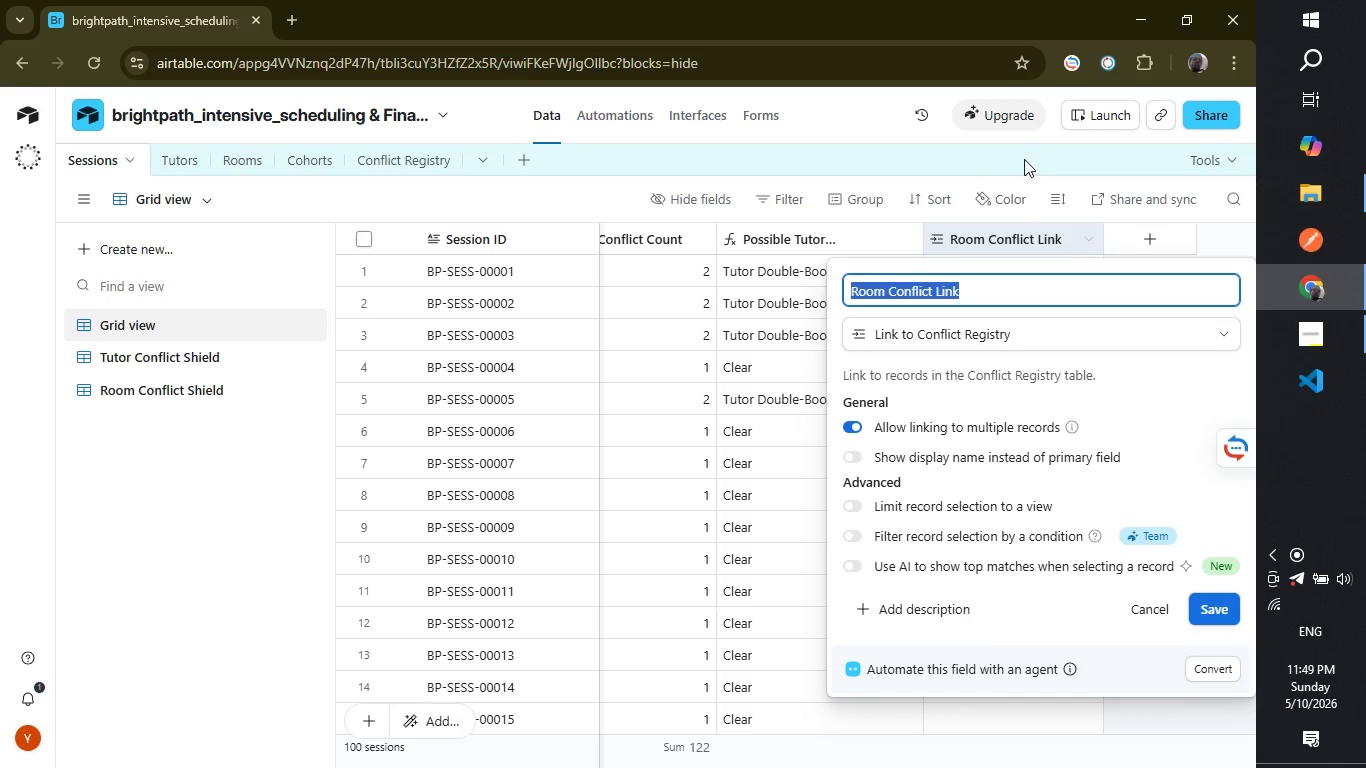 
wait(6.05)
 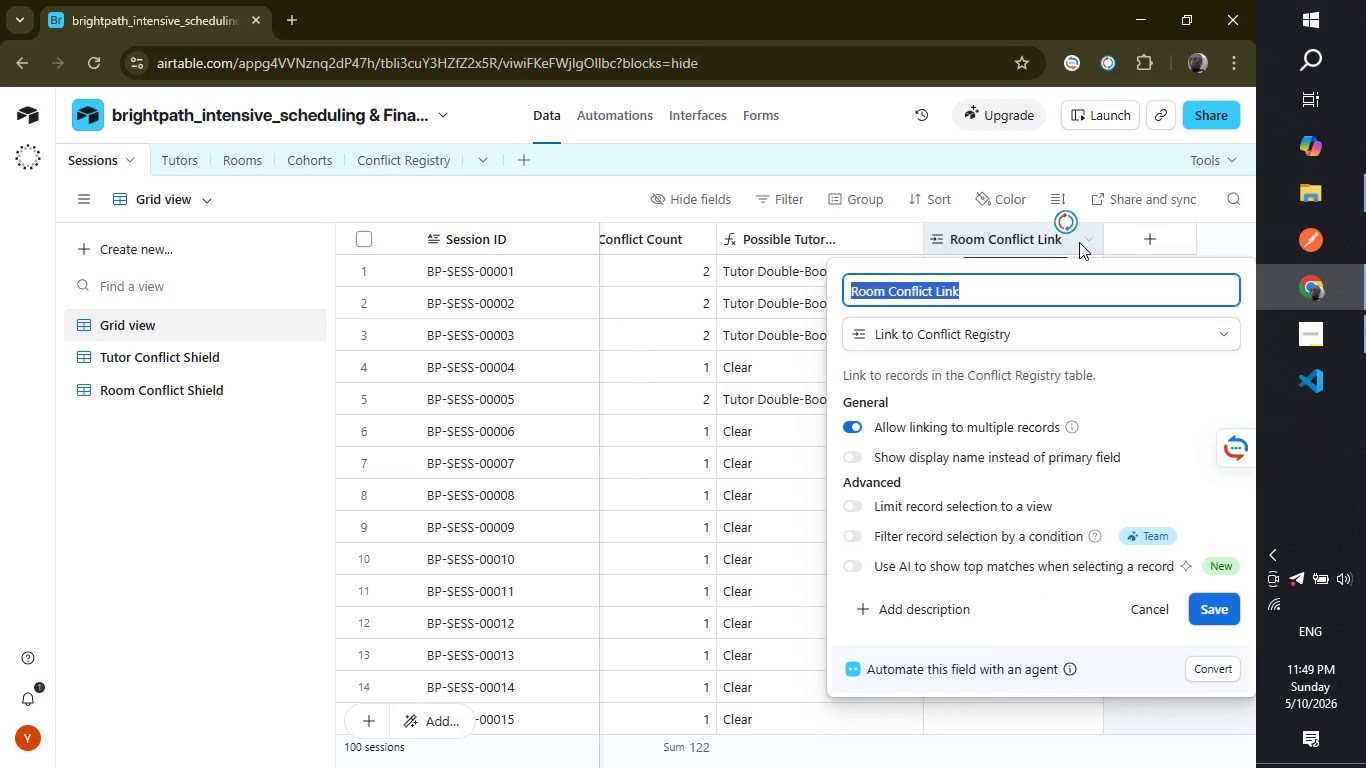 
left_click([869, 122])
 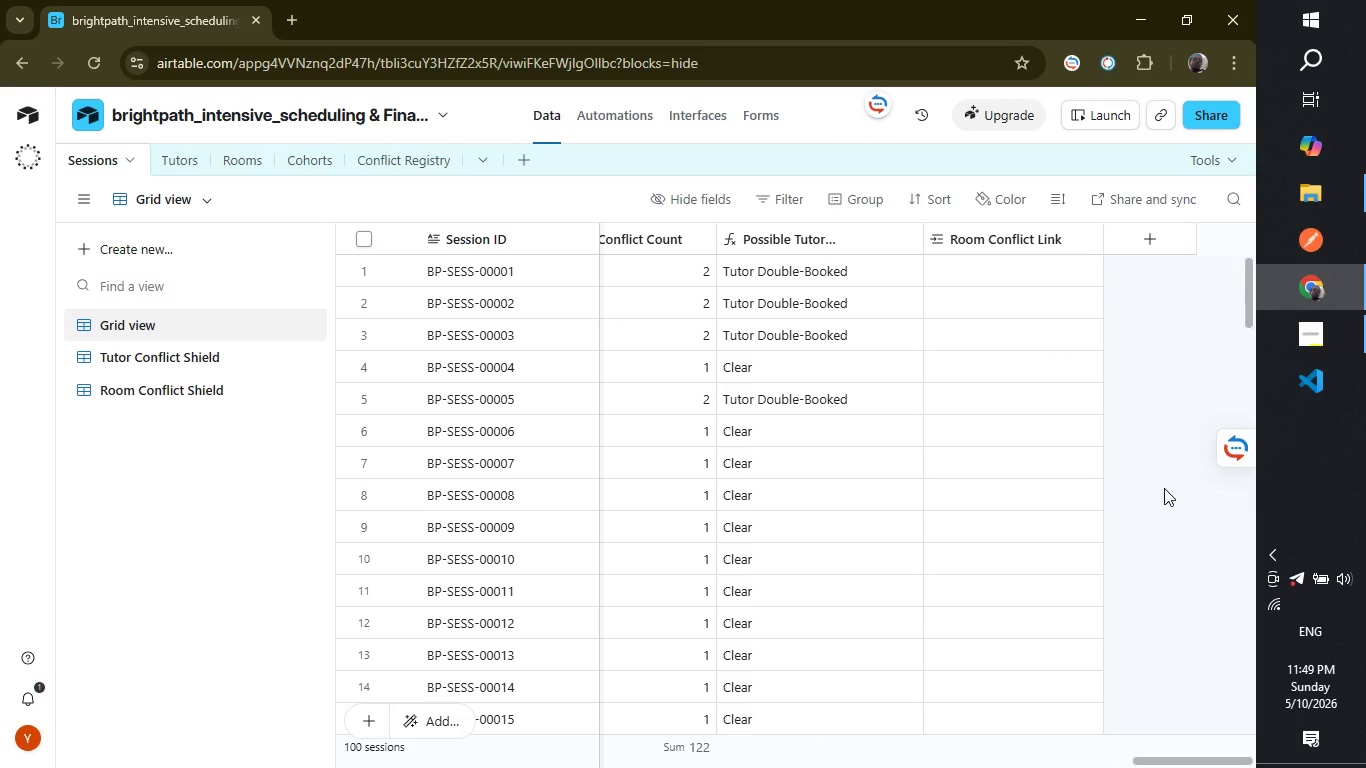 
wait(8.31)
 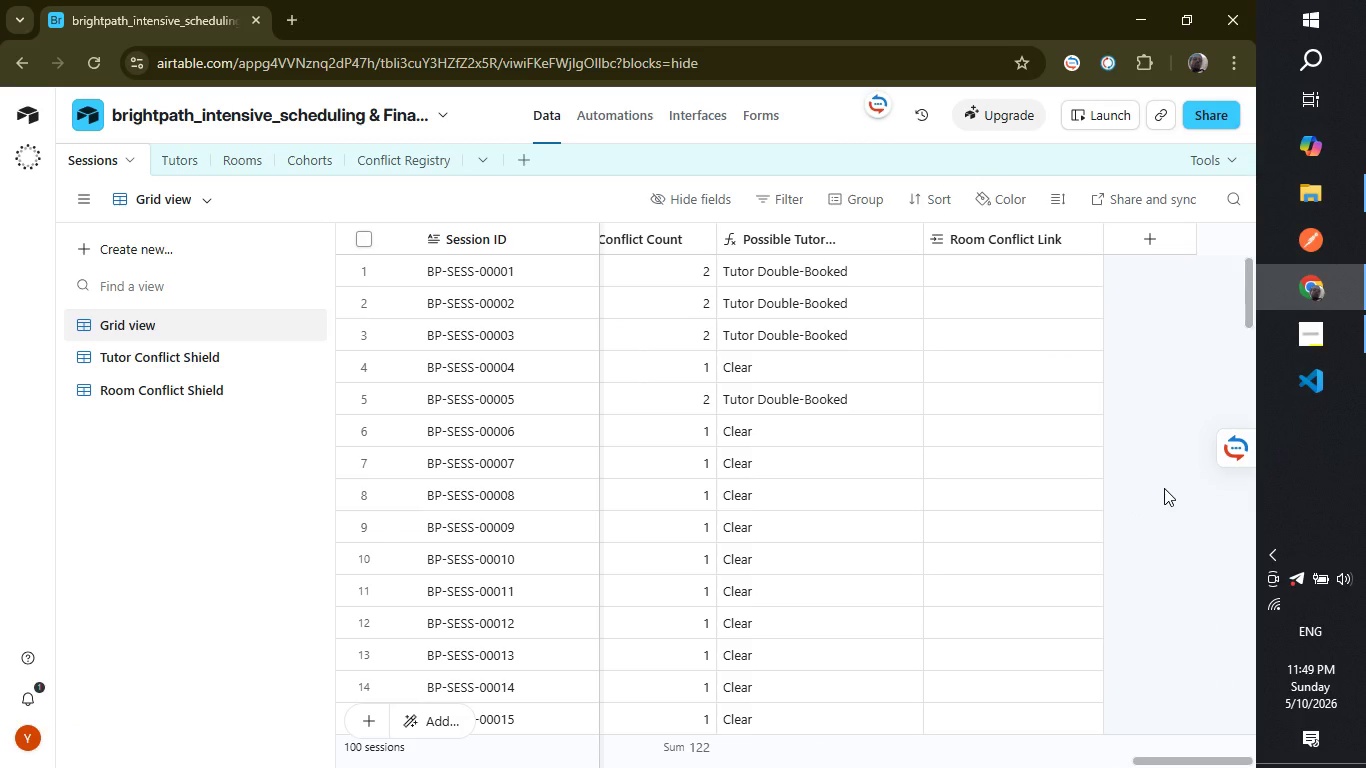 
left_click_drag(start_coordinate=[1164, 757], to_coordinate=[1016, 767])
 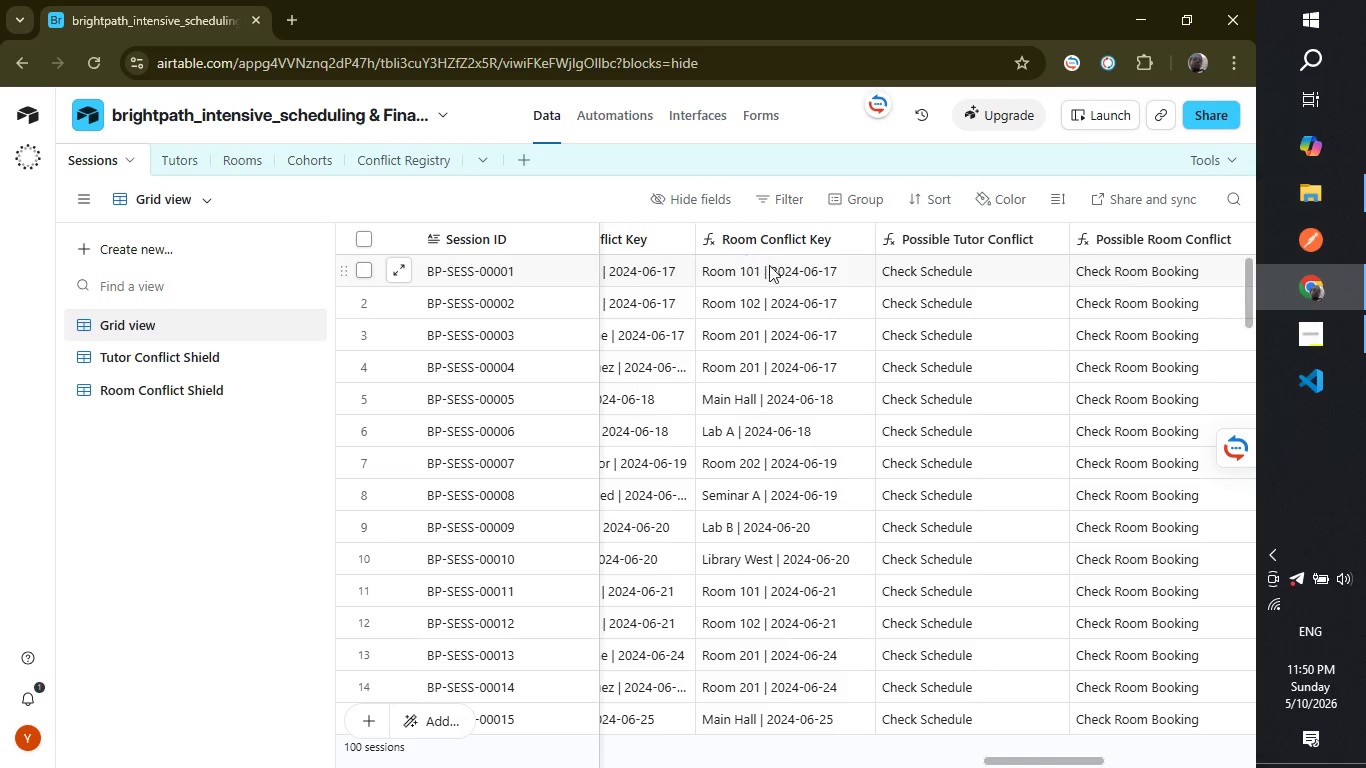 
left_click([772, 268])
 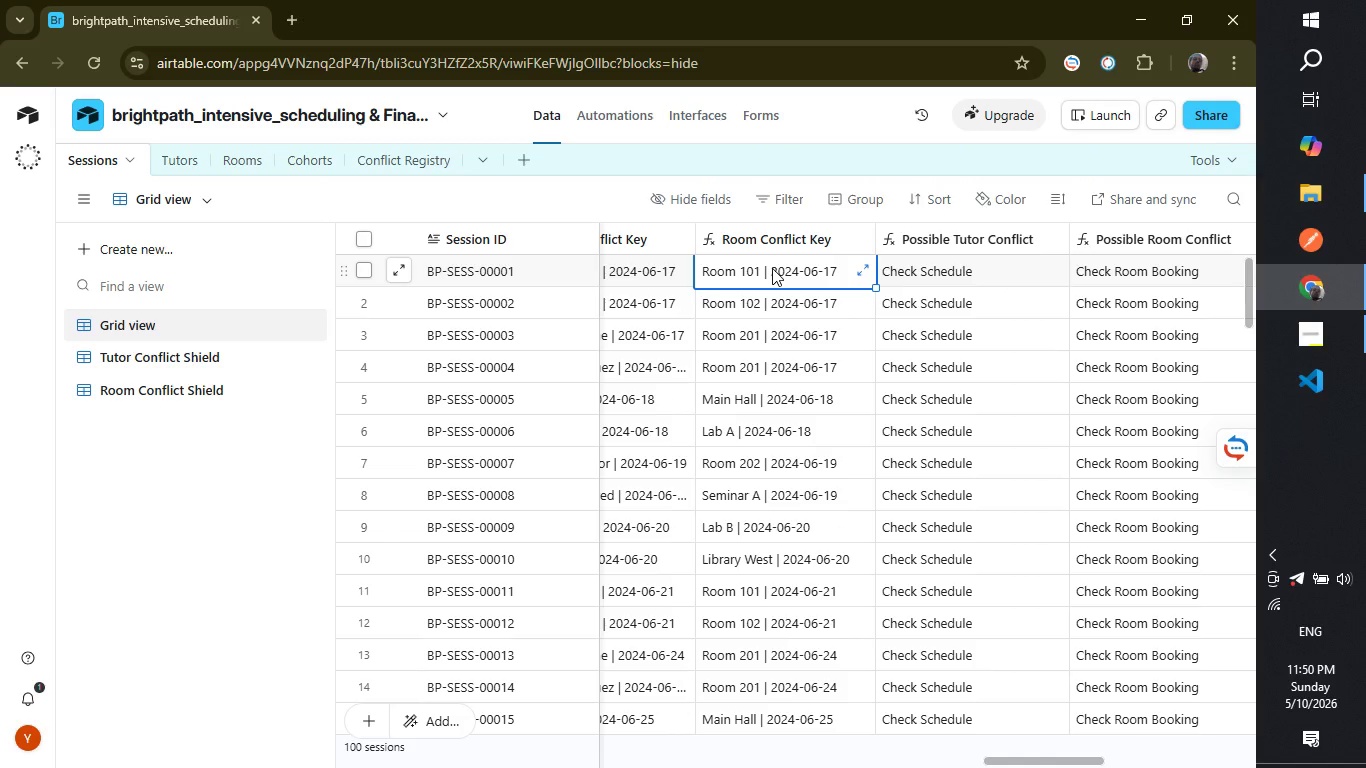 
left_click_drag(start_coordinate=[772, 268], to_coordinate=[785, 579])
 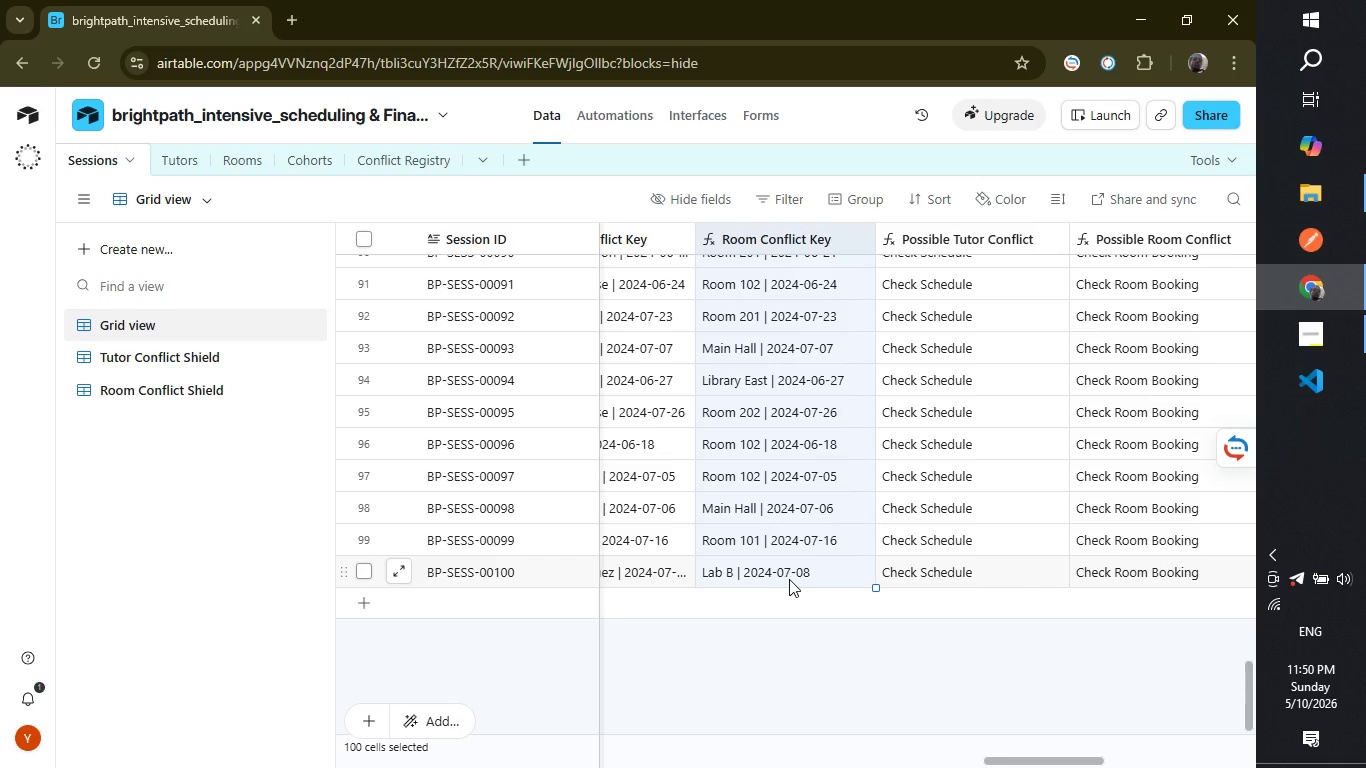 
key(Control+C)
 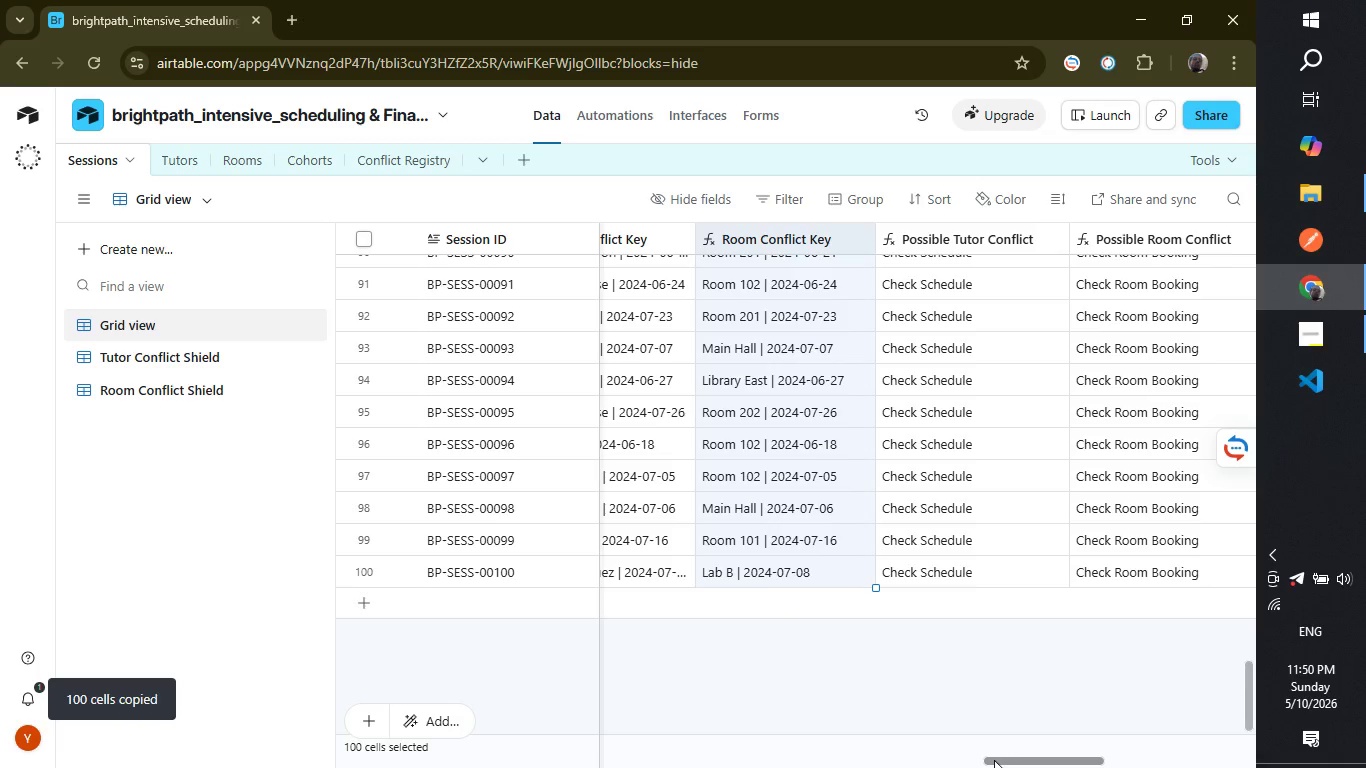 
left_click_drag(start_coordinate=[994, 760], to_coordinate=[1134, 748])
 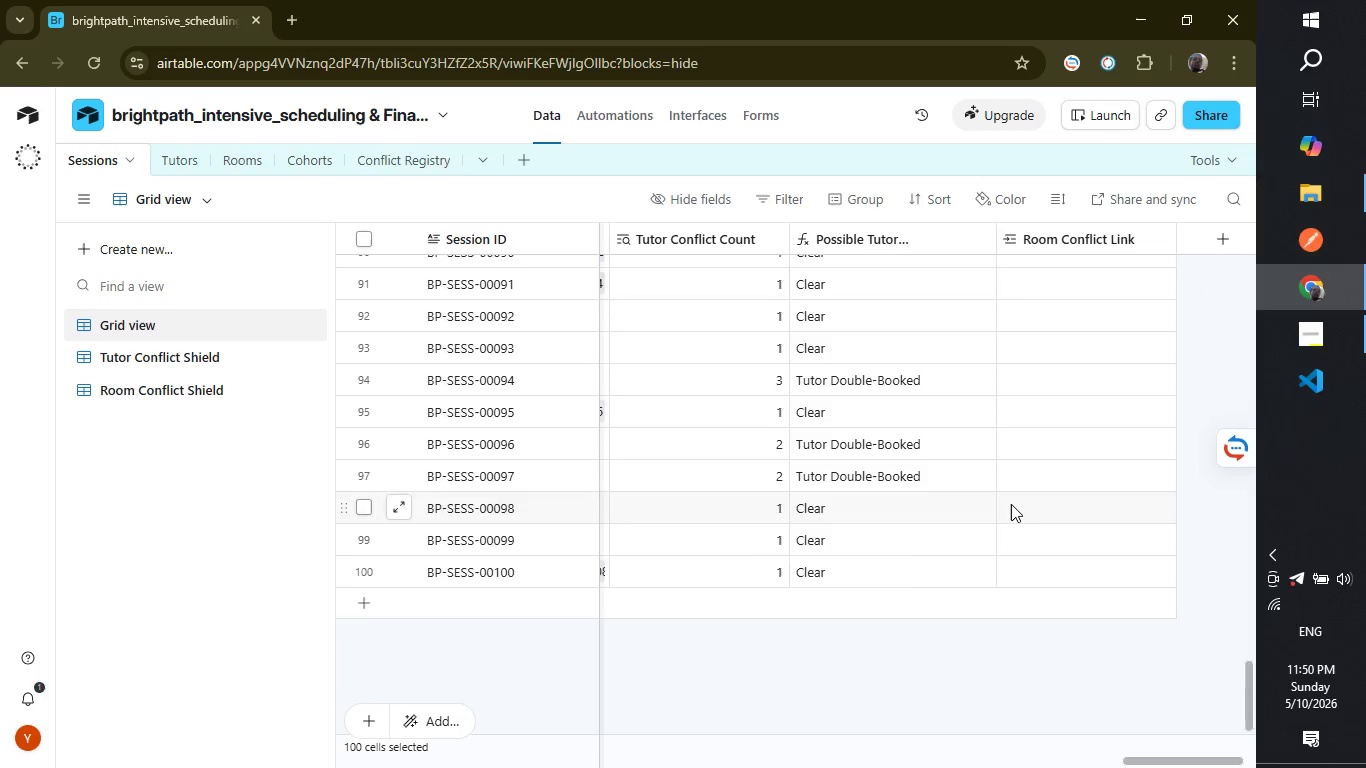 
scroll: coordinate [1011, 504], scroll_direction: up, amount: 36.0
 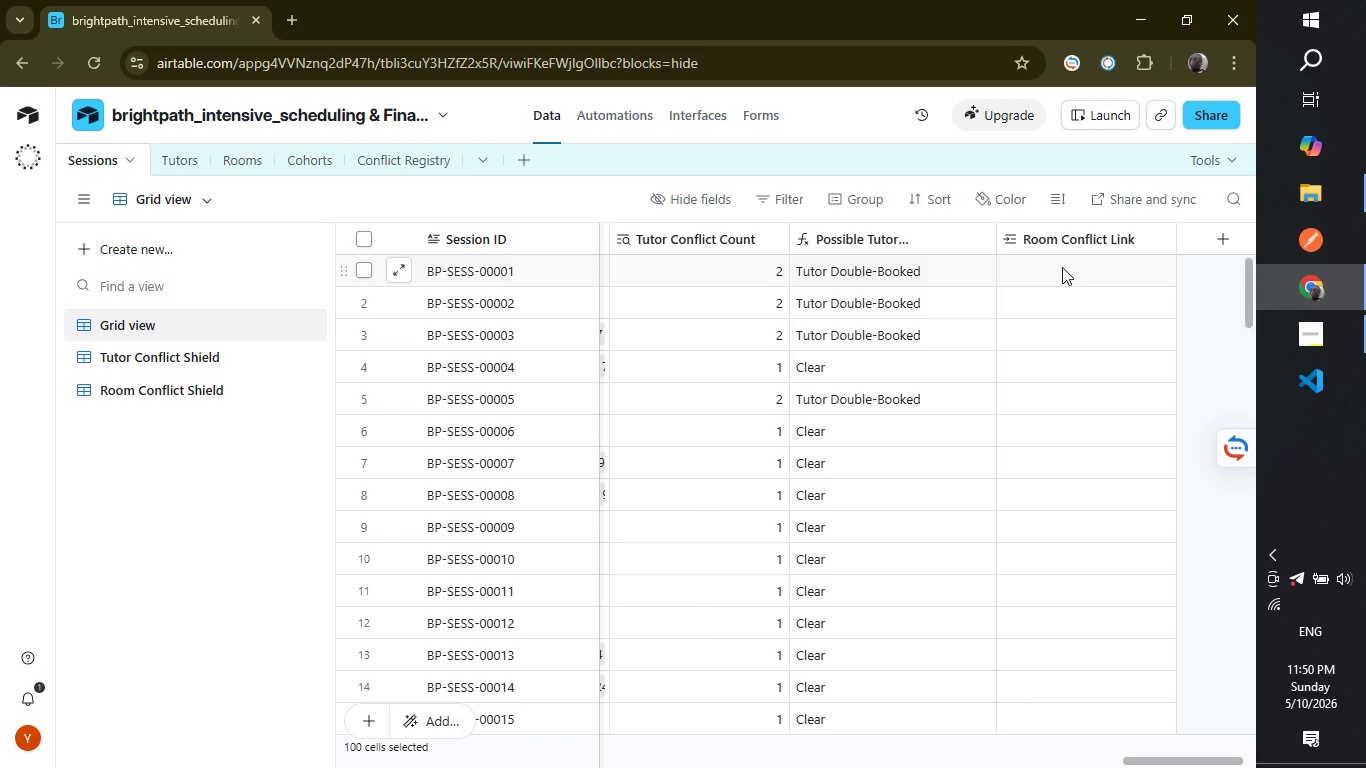 
left_click([1062, 267])
 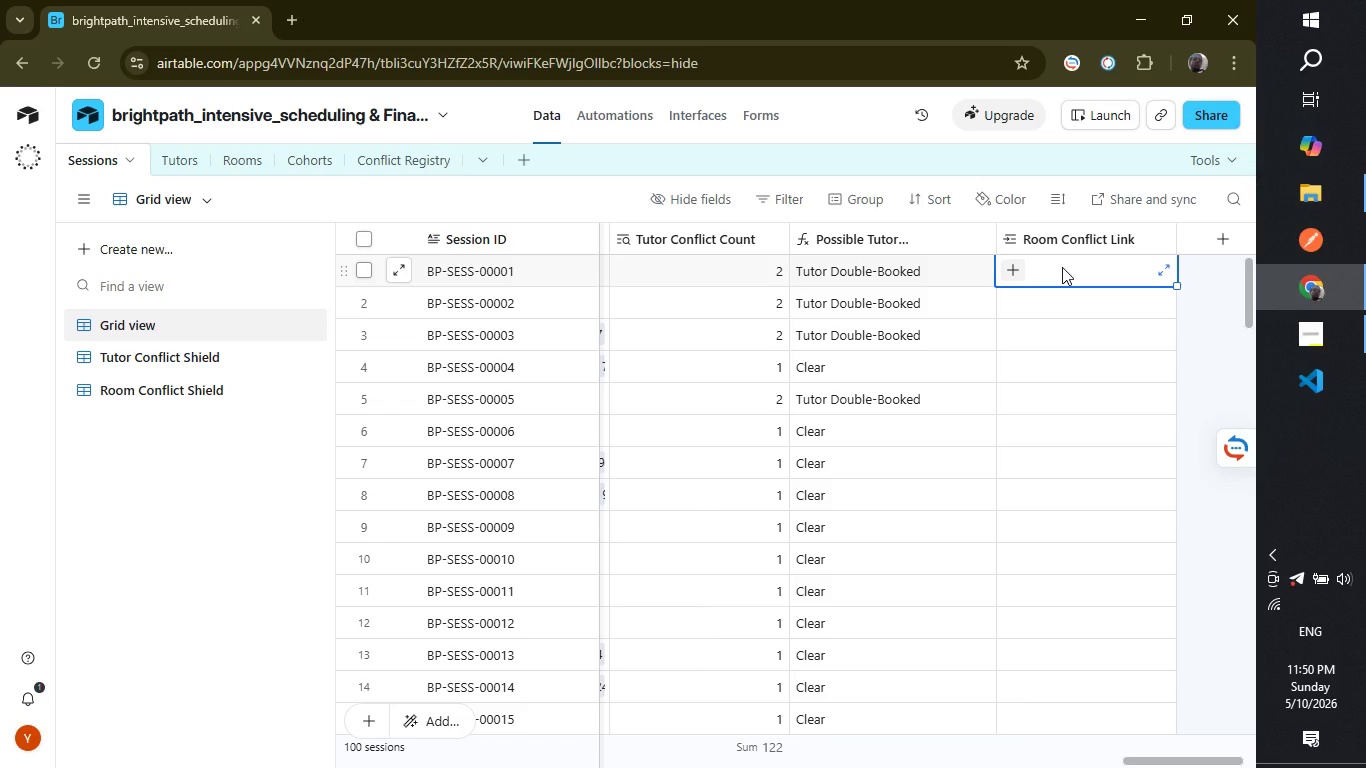 
key(Control+V)
 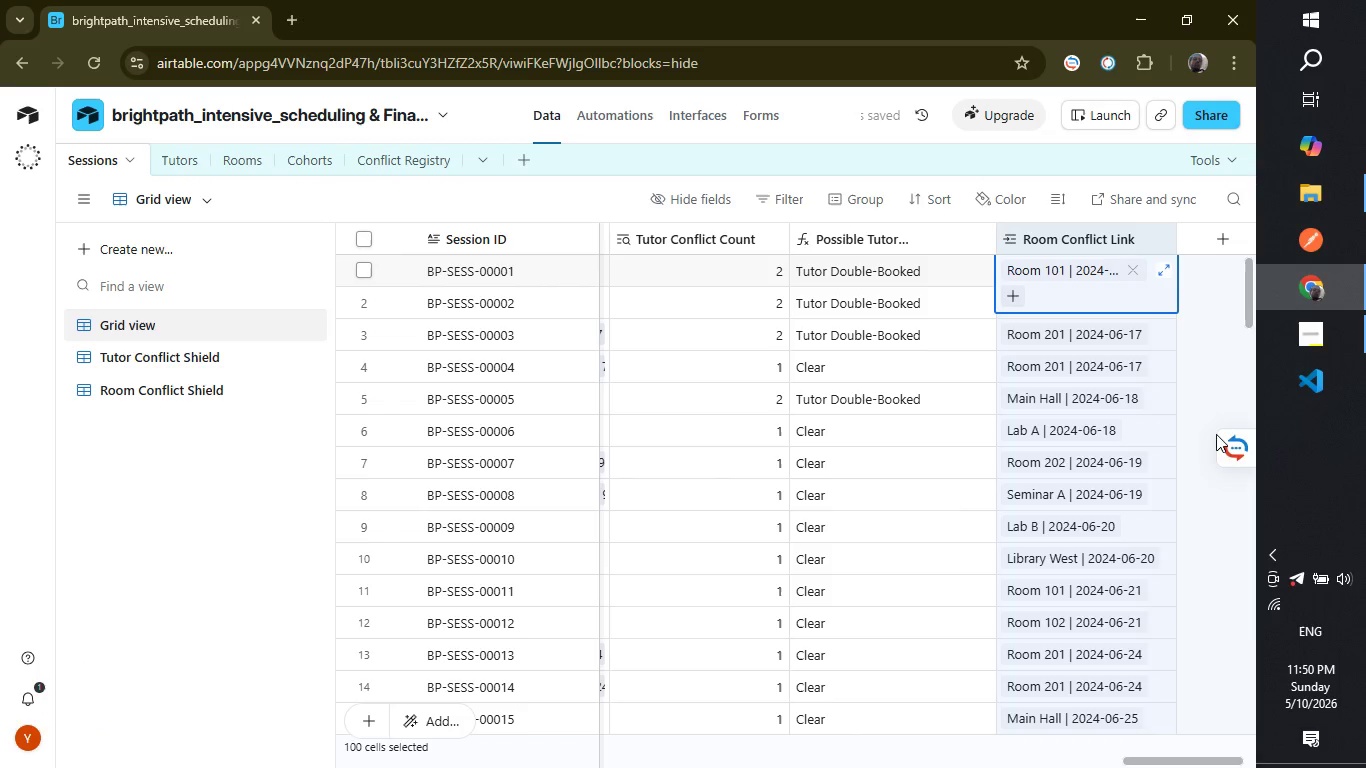 
left_click([1205, 379])
 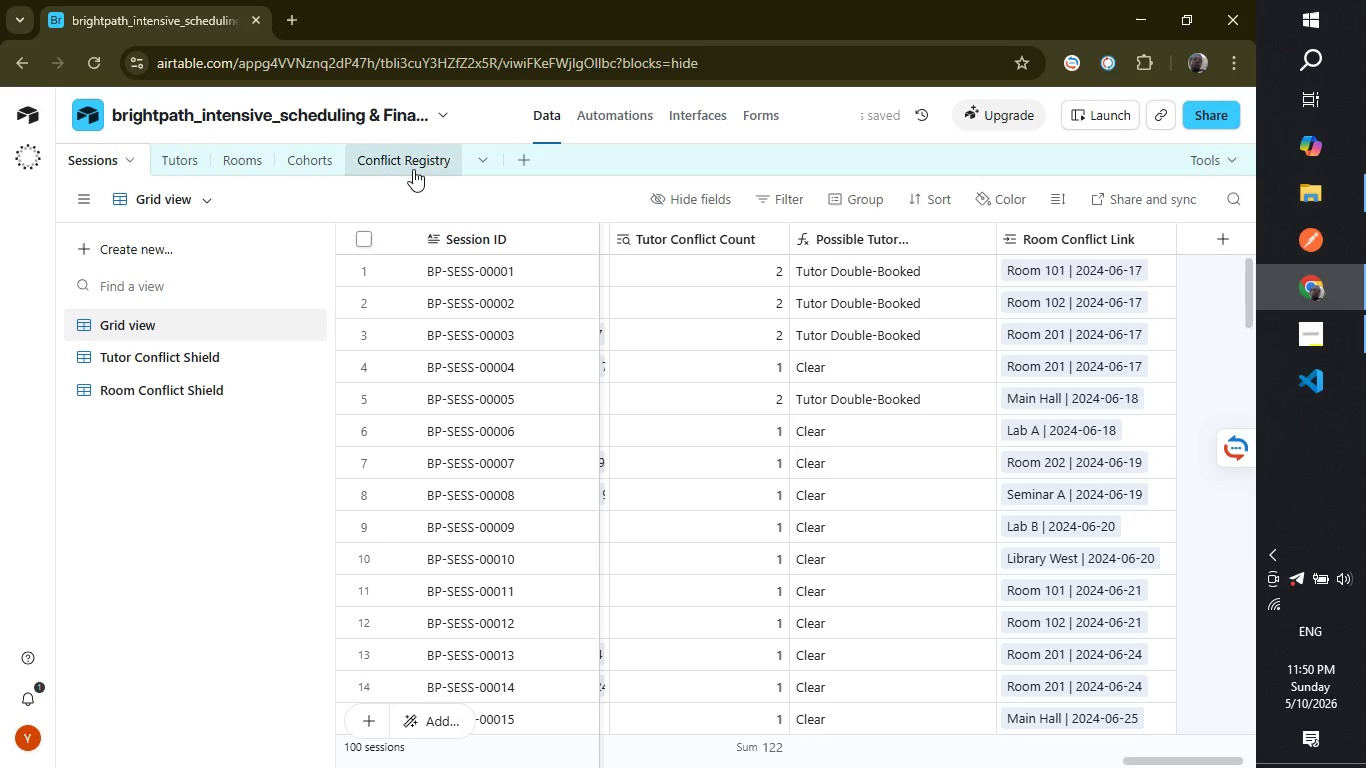 
mouse_move([418, 254])
 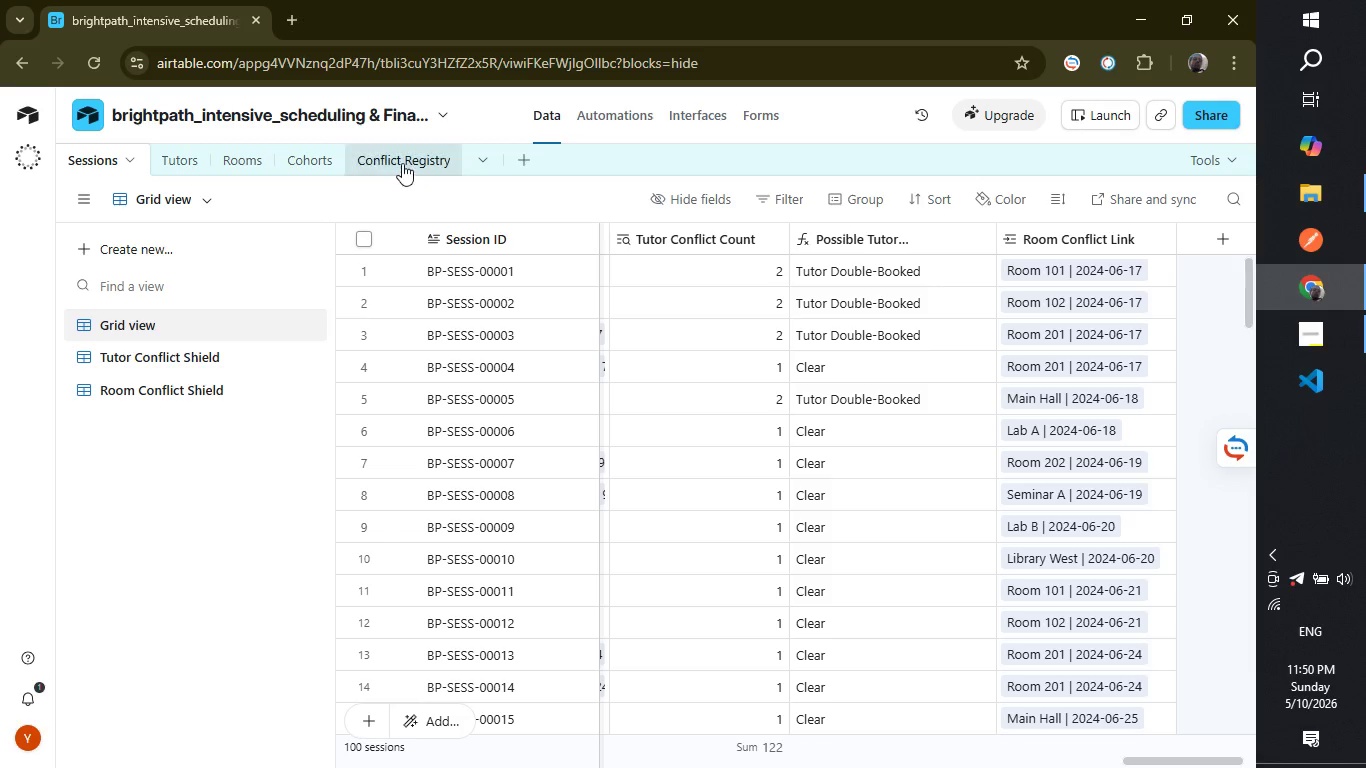 
left_click([402, 163])
 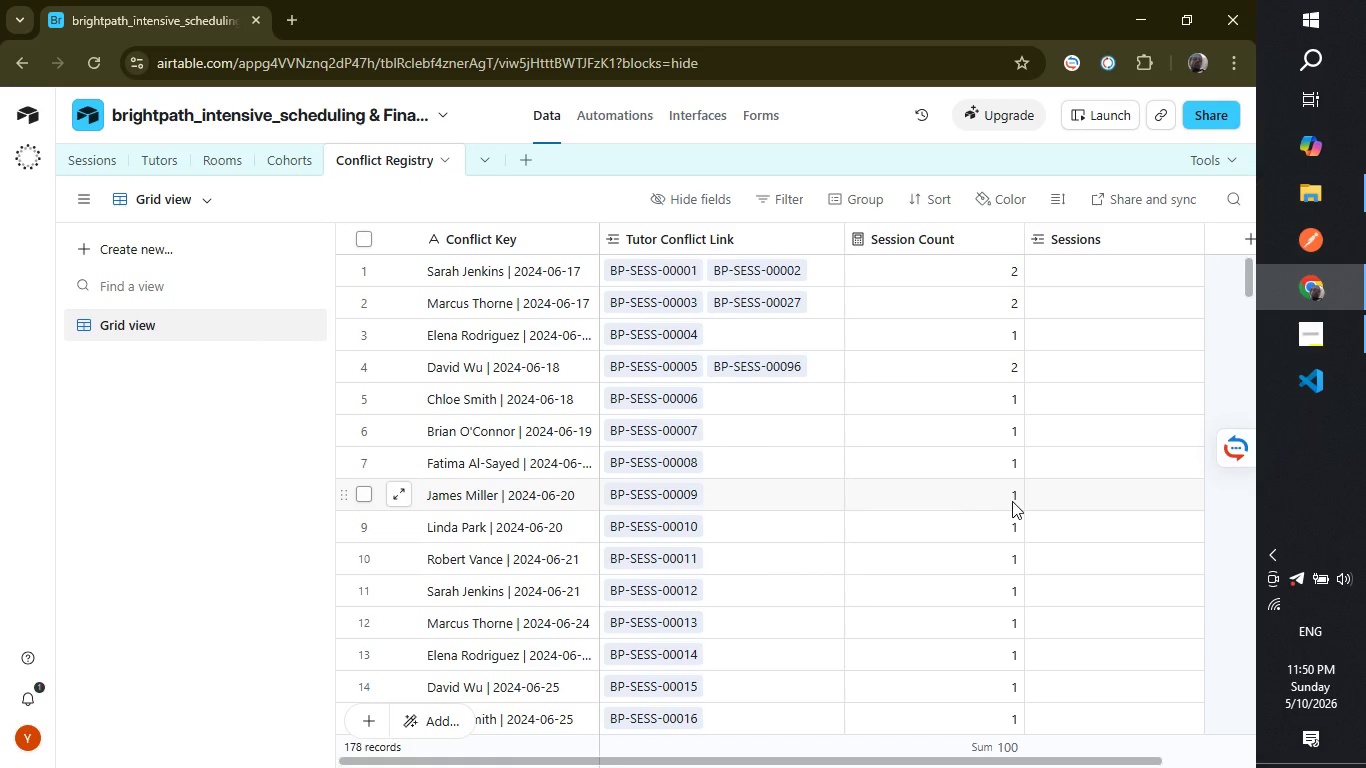 
wait(11.44)
 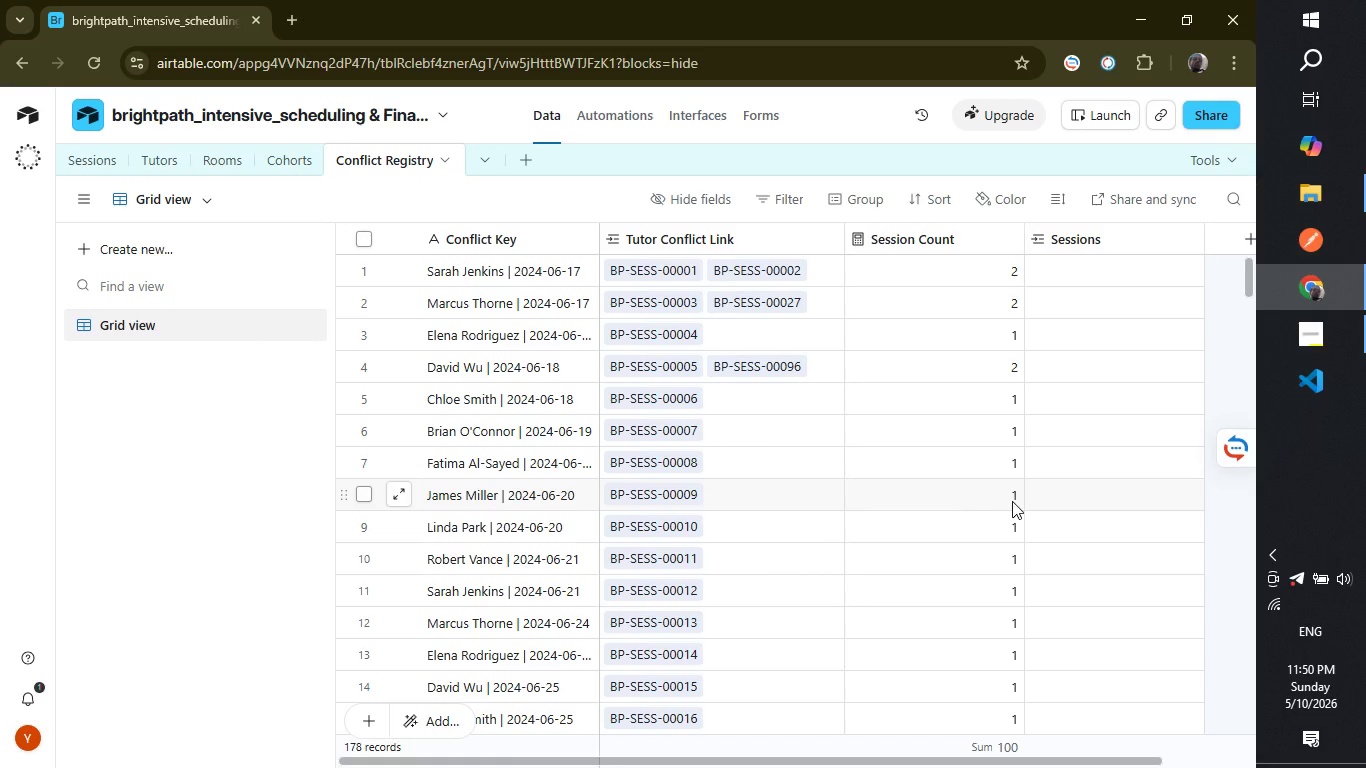 
left_click_drag(start_coordinate=[870, 763], to_coordinate=[996, 762])
 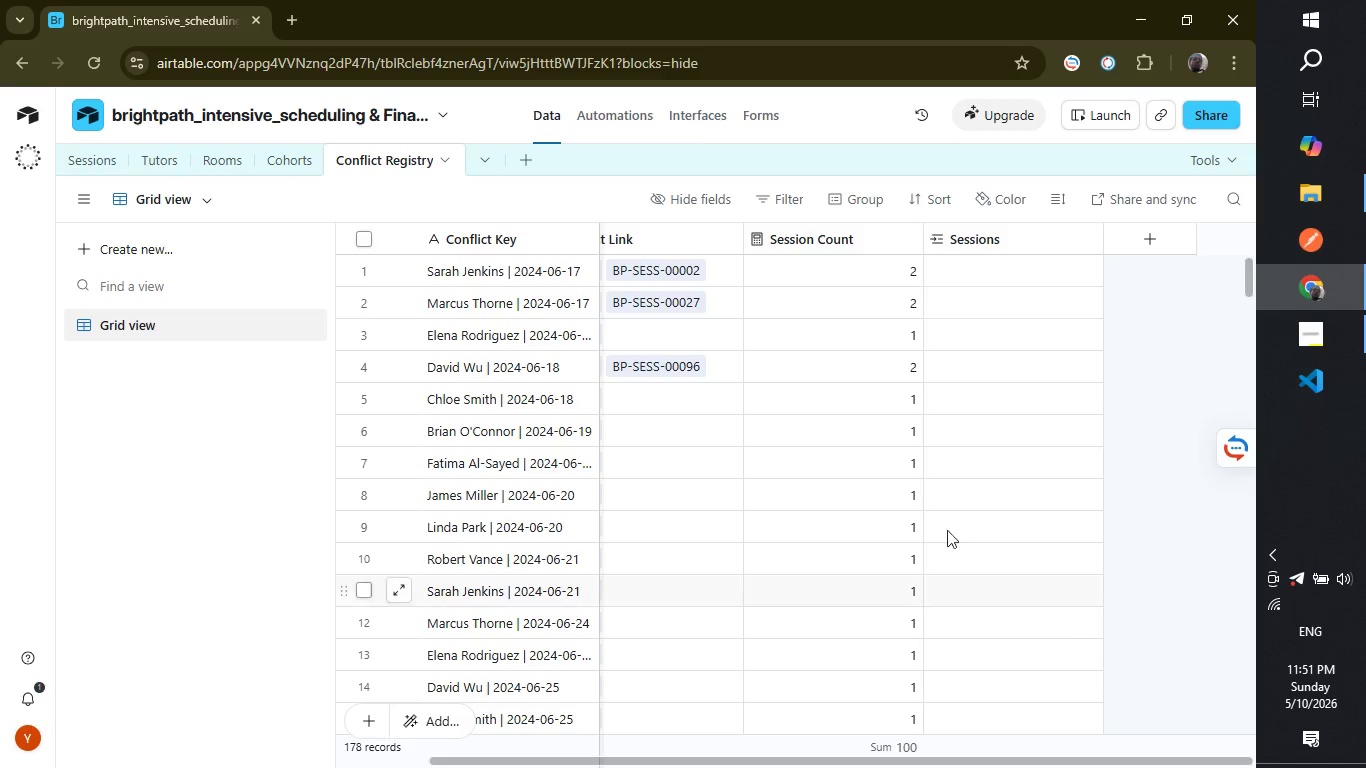 
wait(26.84)
 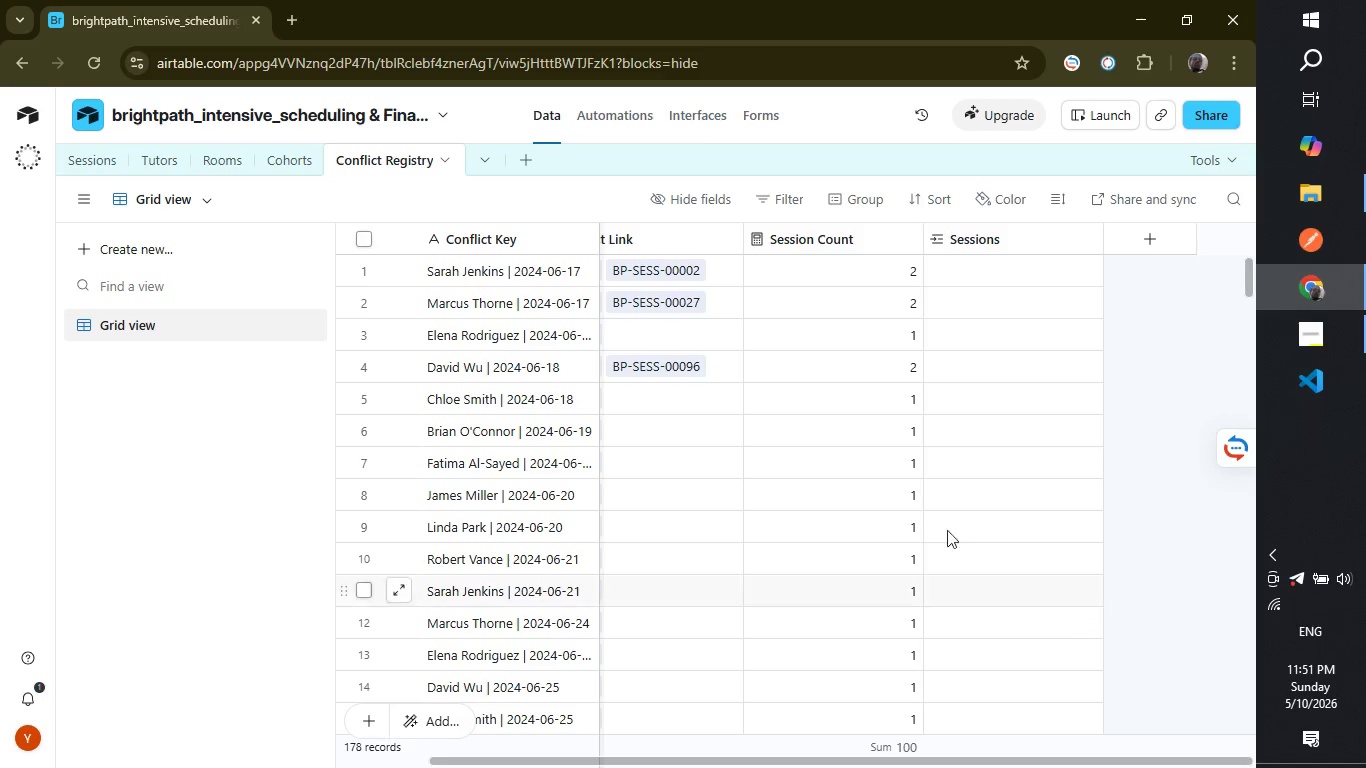 
left_click([104, 163])
 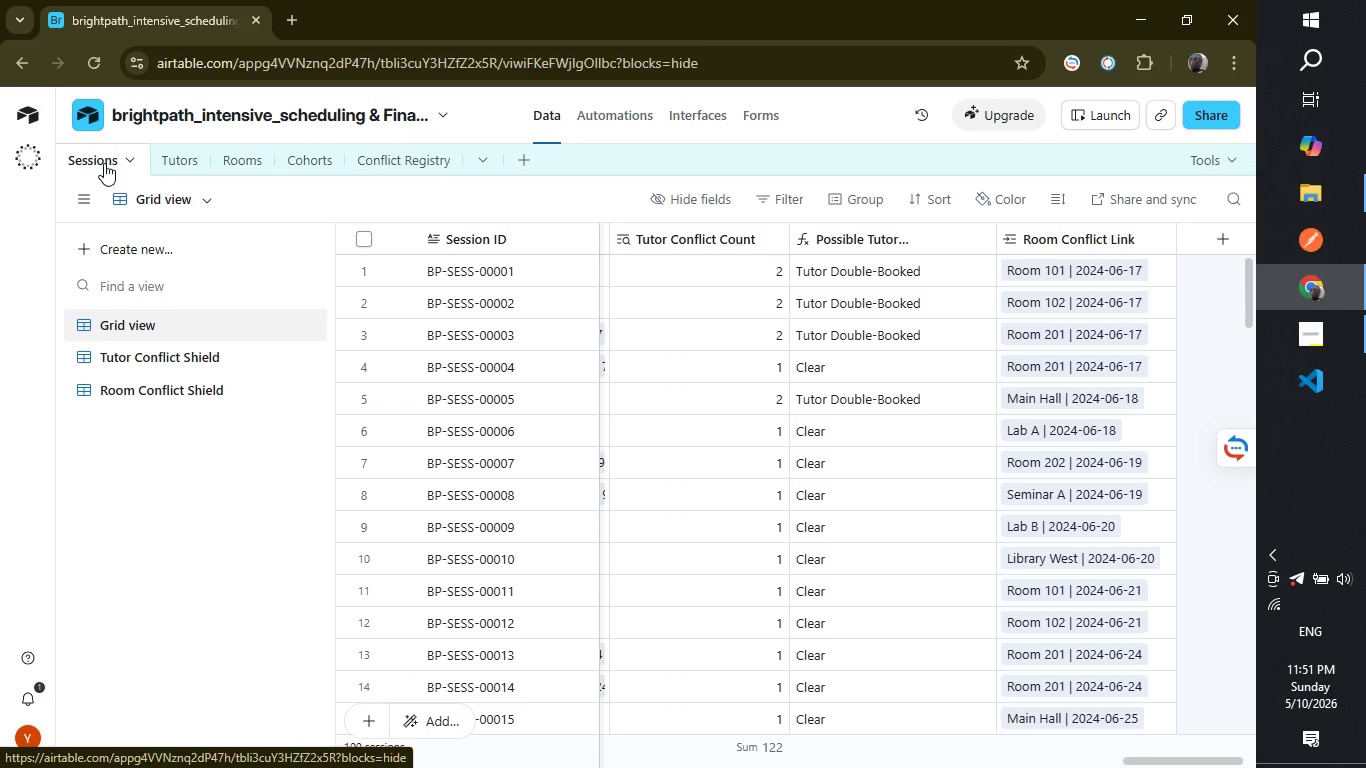 
wait(8.17)
 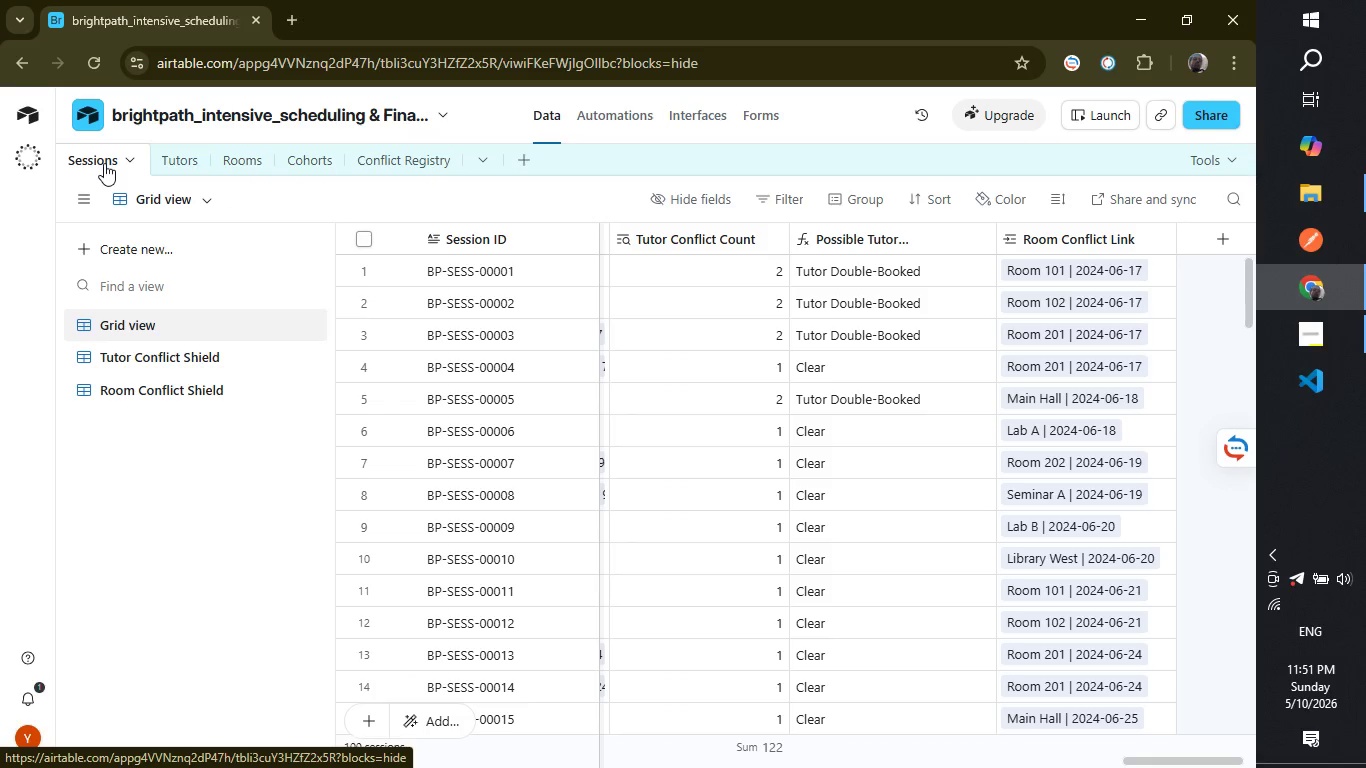 
left_click([1065, 237])
 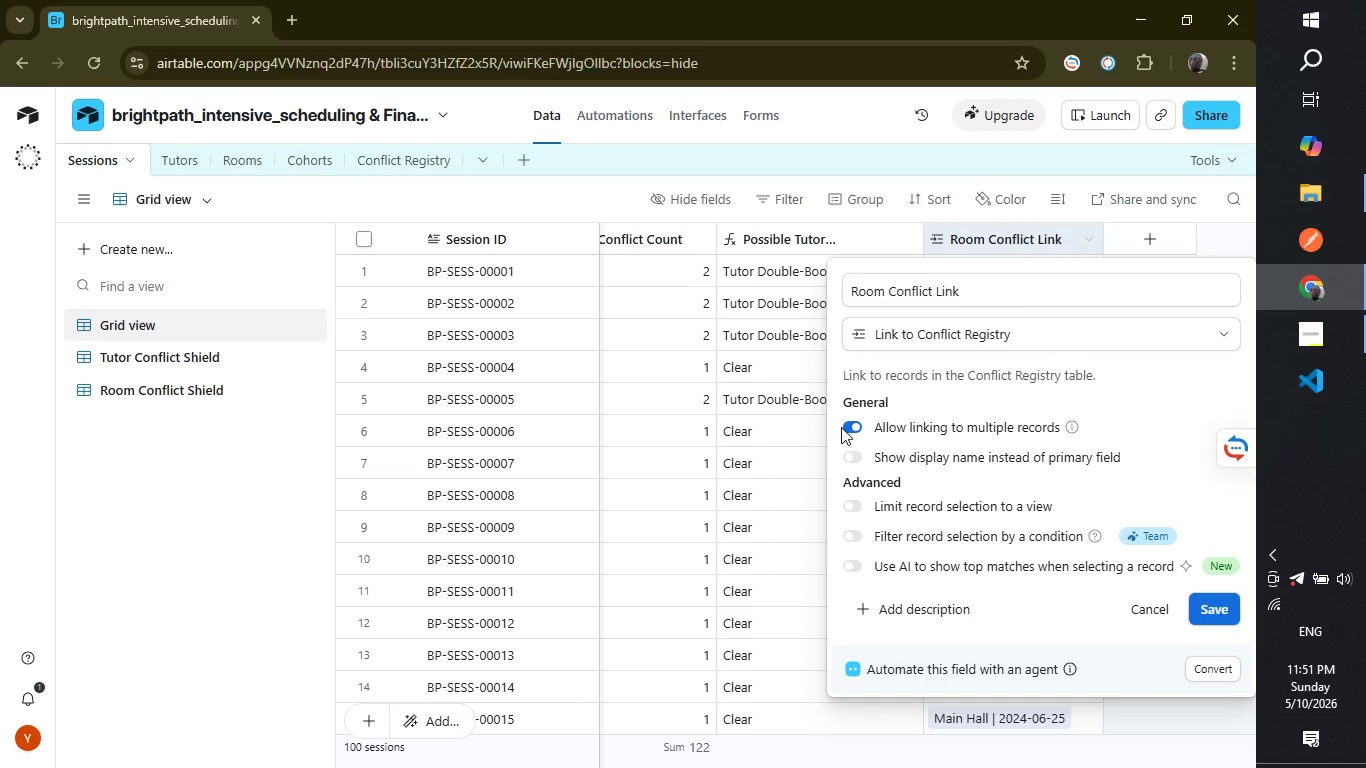 
left_click([856, 427])
 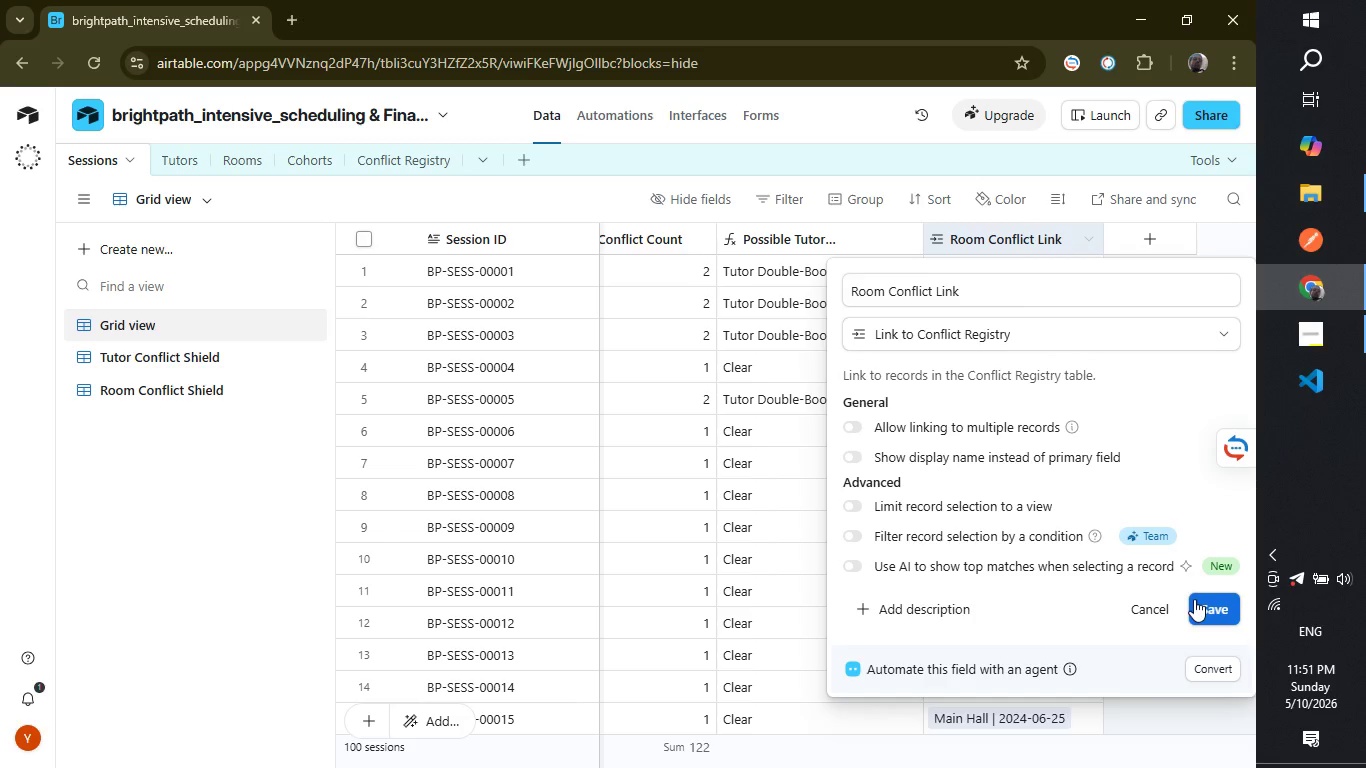 
left_click([1205, 604])
 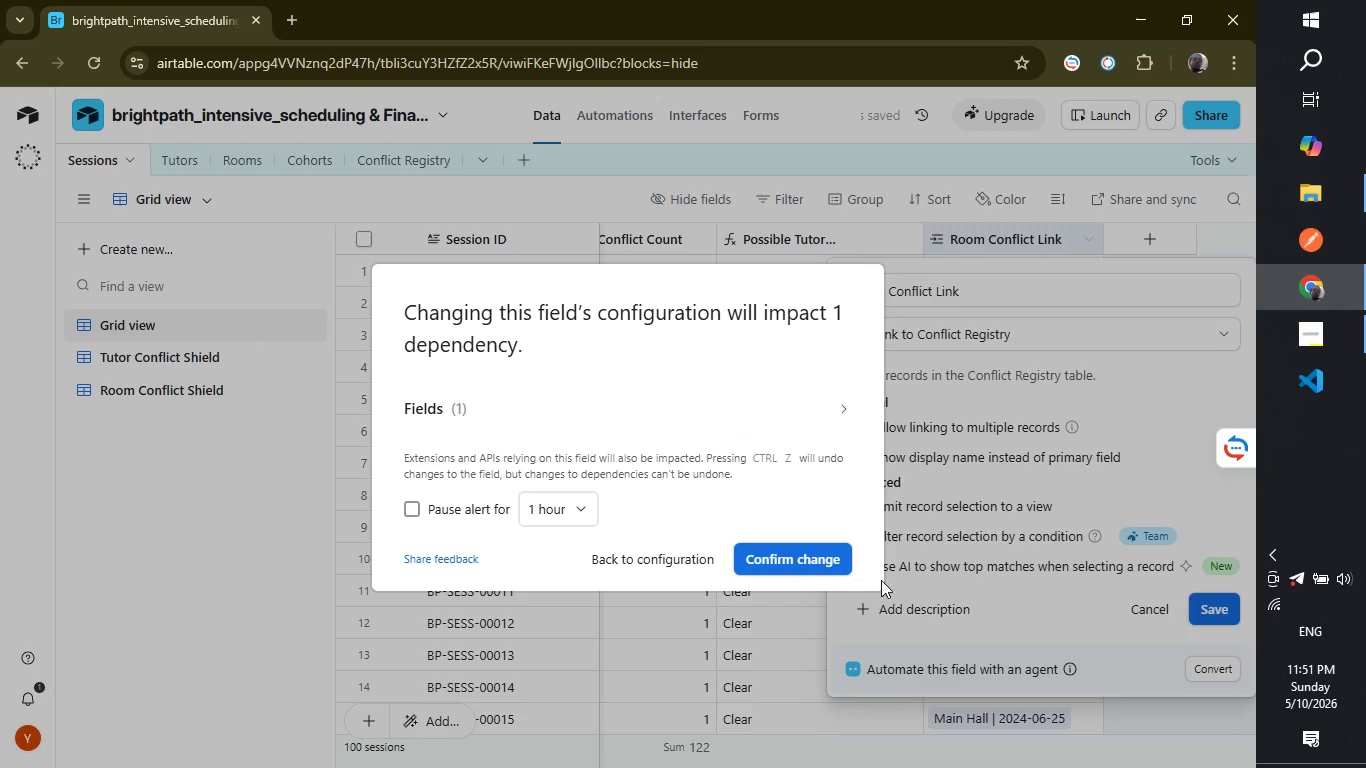 
left_click([806, 557])
 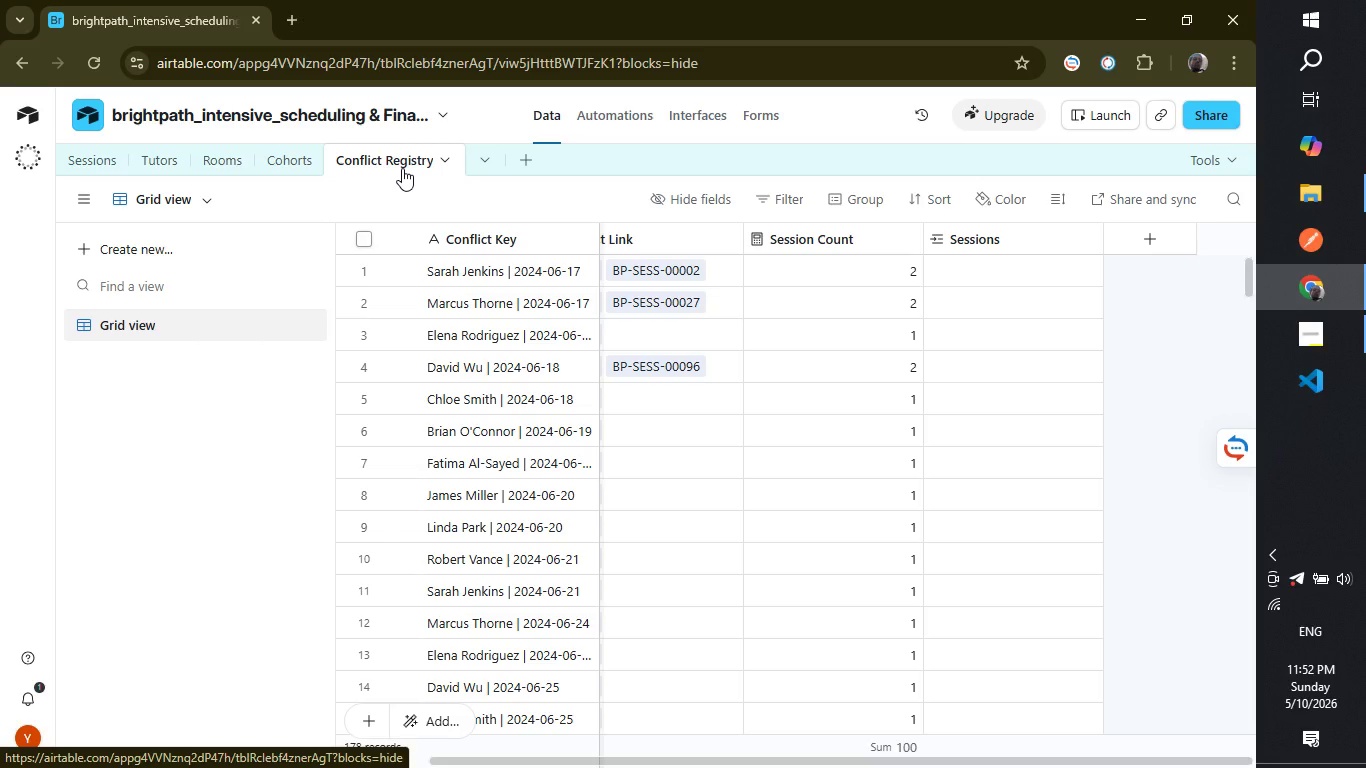 
wait(24.8)
 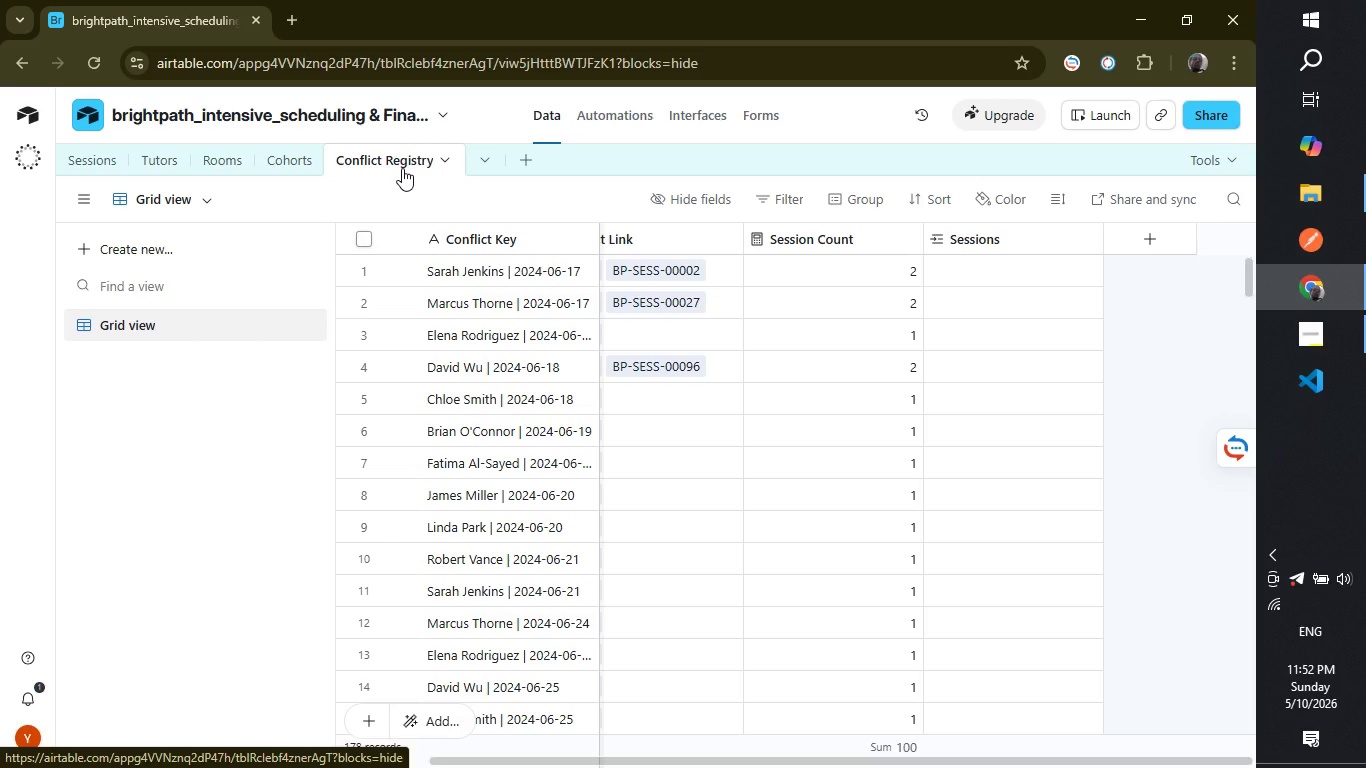 
left_click([93, 165])
 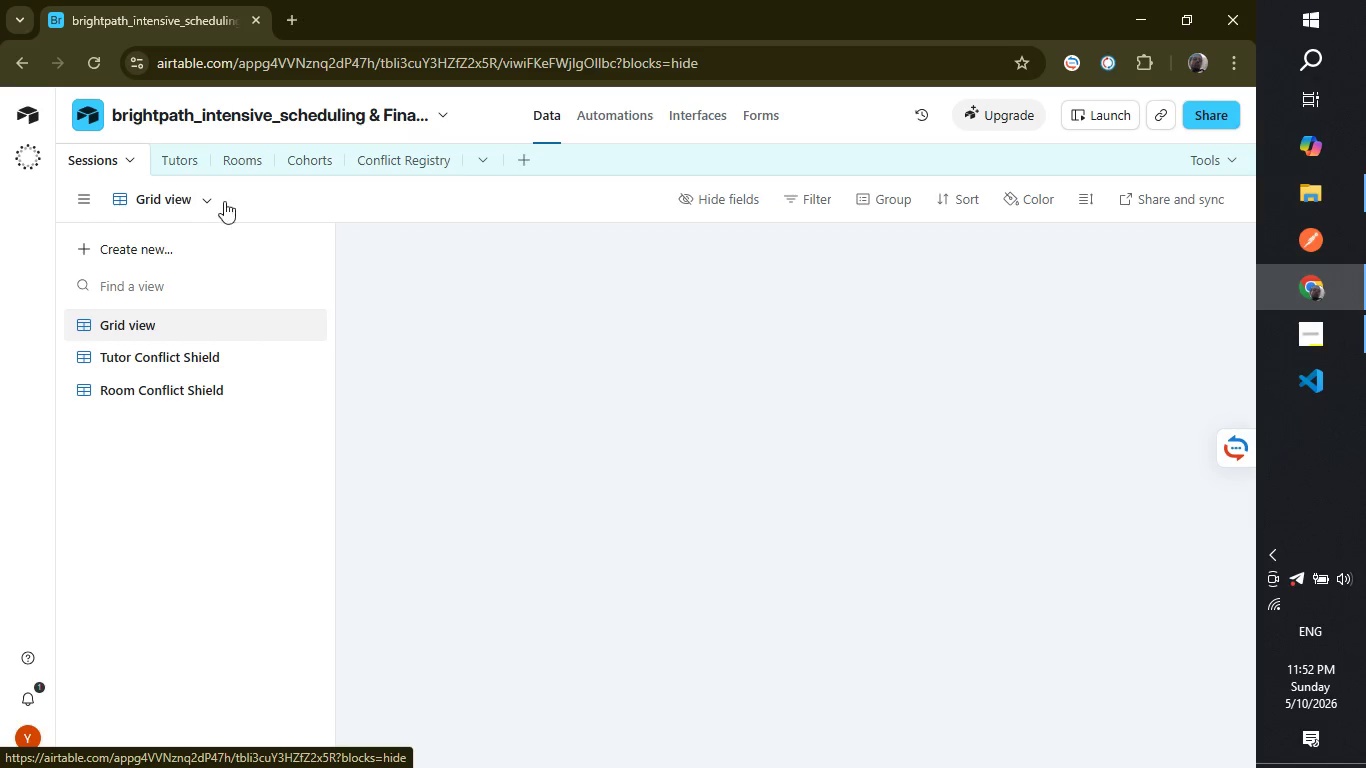 
mouse_move([417, 255])
 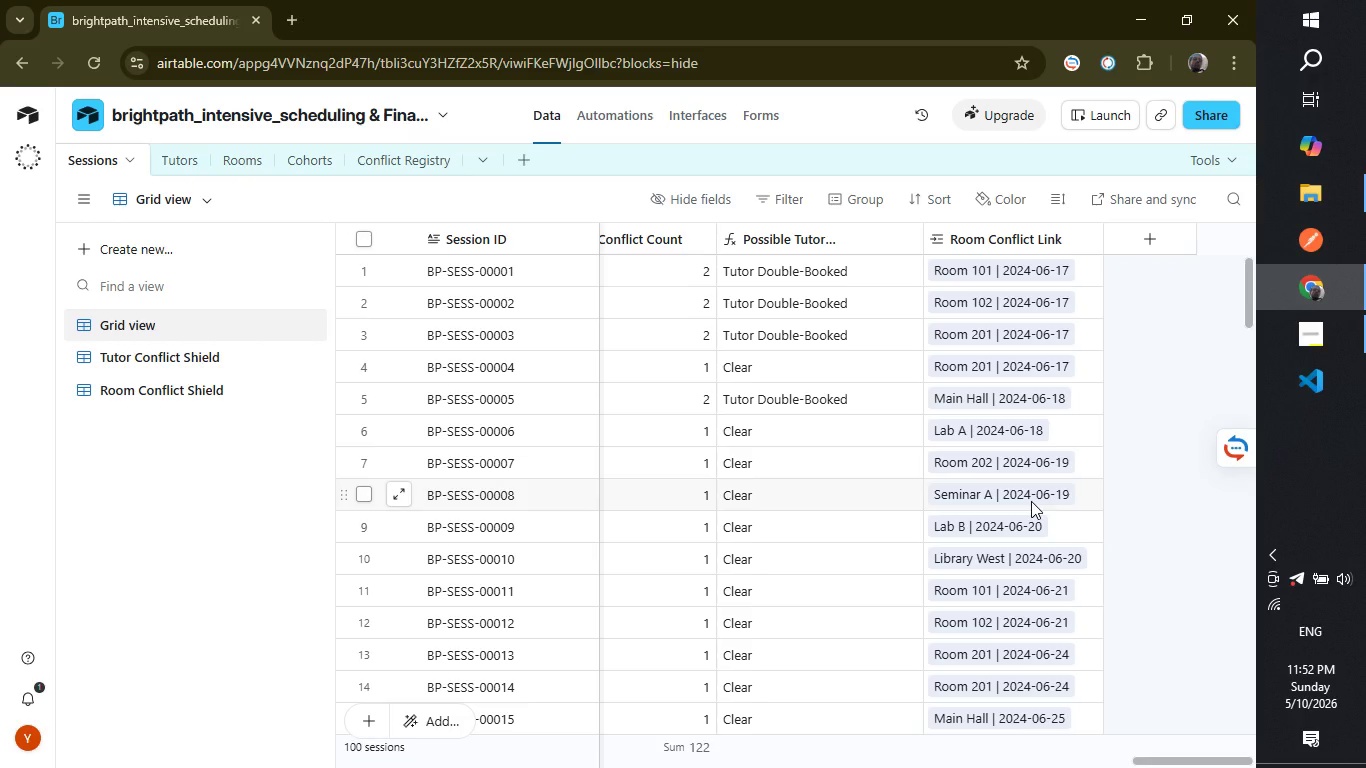 
scroll: coordinate [1031, 501], scroll_direction: up, amount: 4.0
 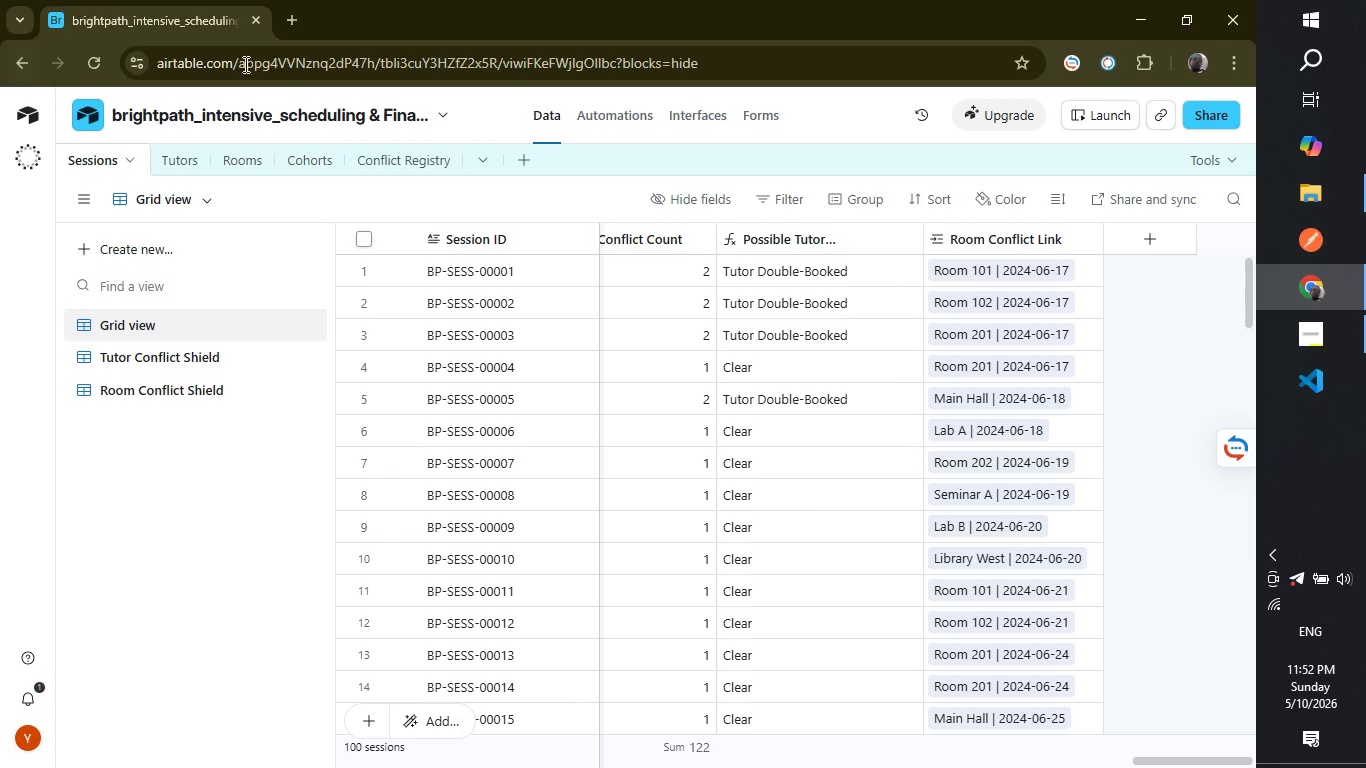 
left_click([371, 161])
 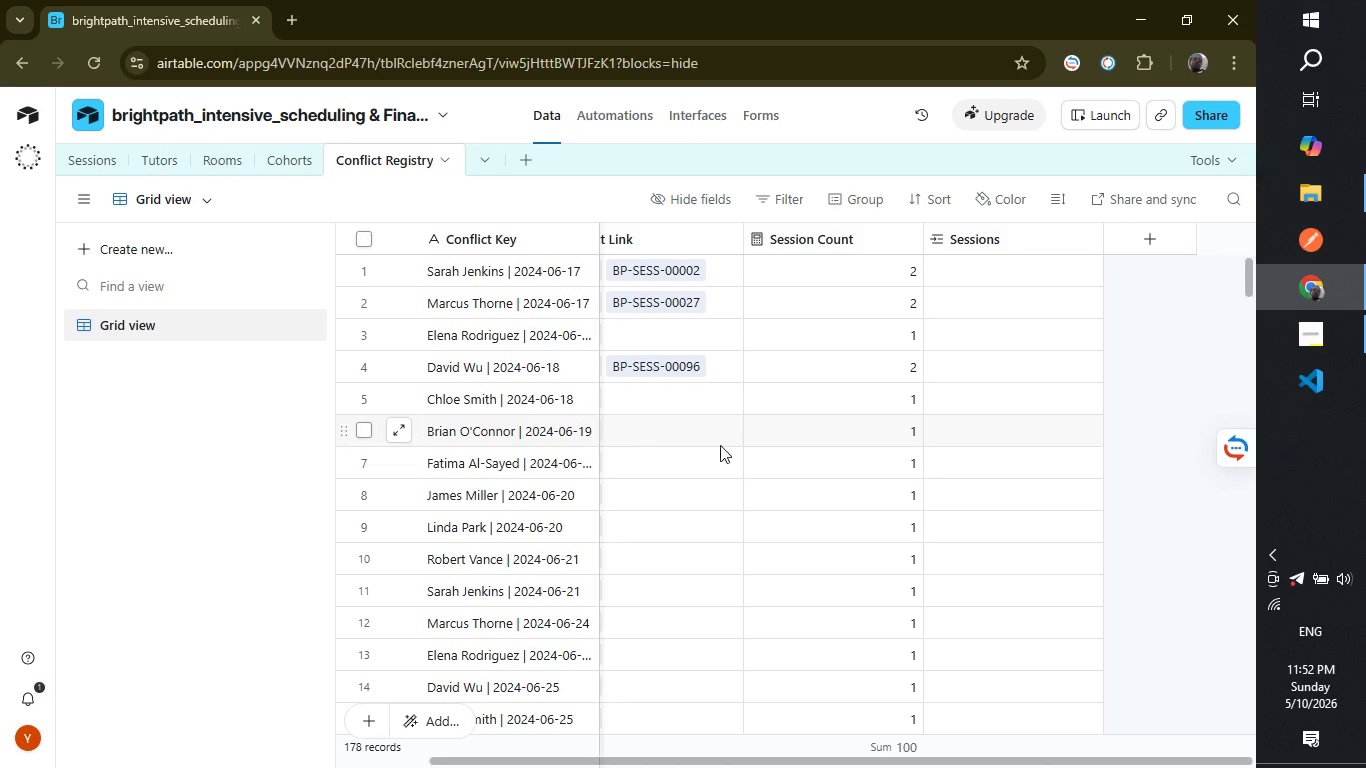 
scroll: coordinate [924, 495], scroll_direction: up, amount: 3.0
 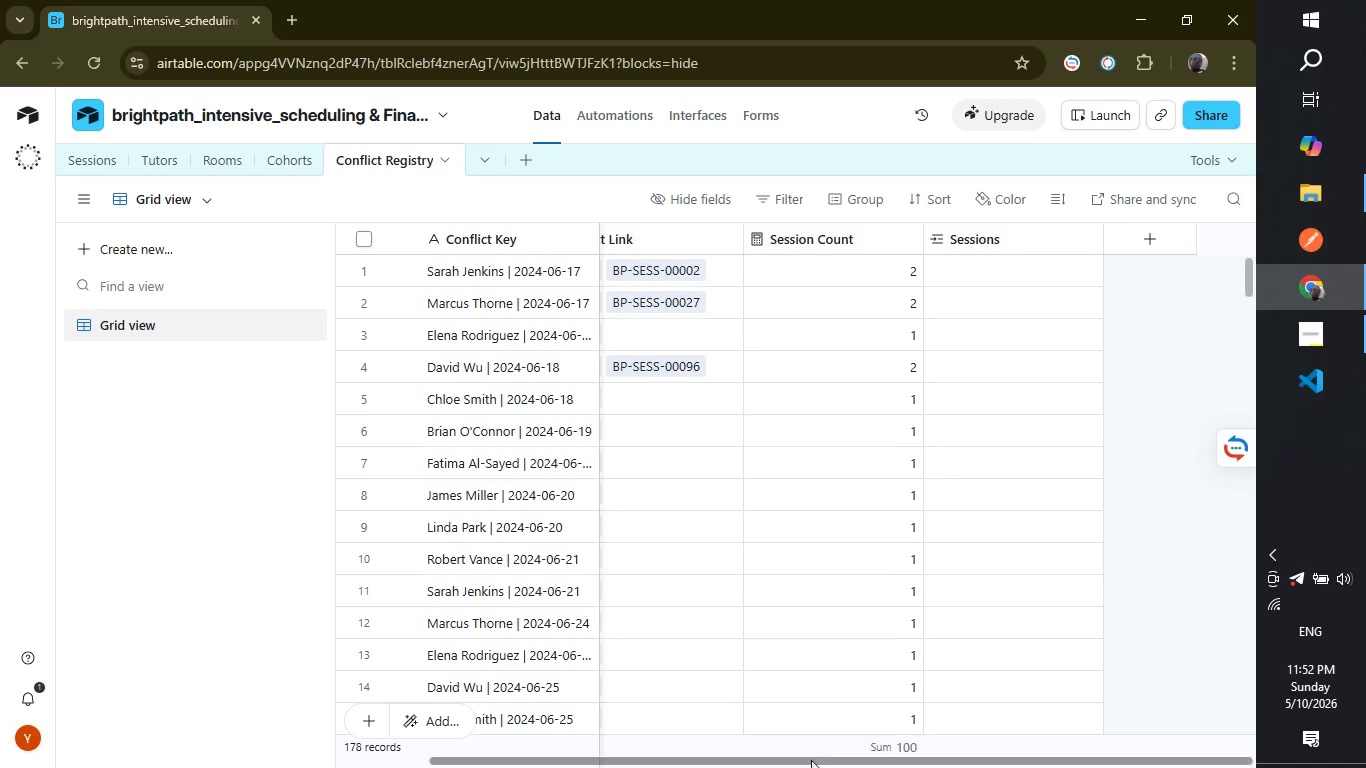 
left_click_drag(start_coordinate=[805, 762], to_coordinate=[684, 753])
 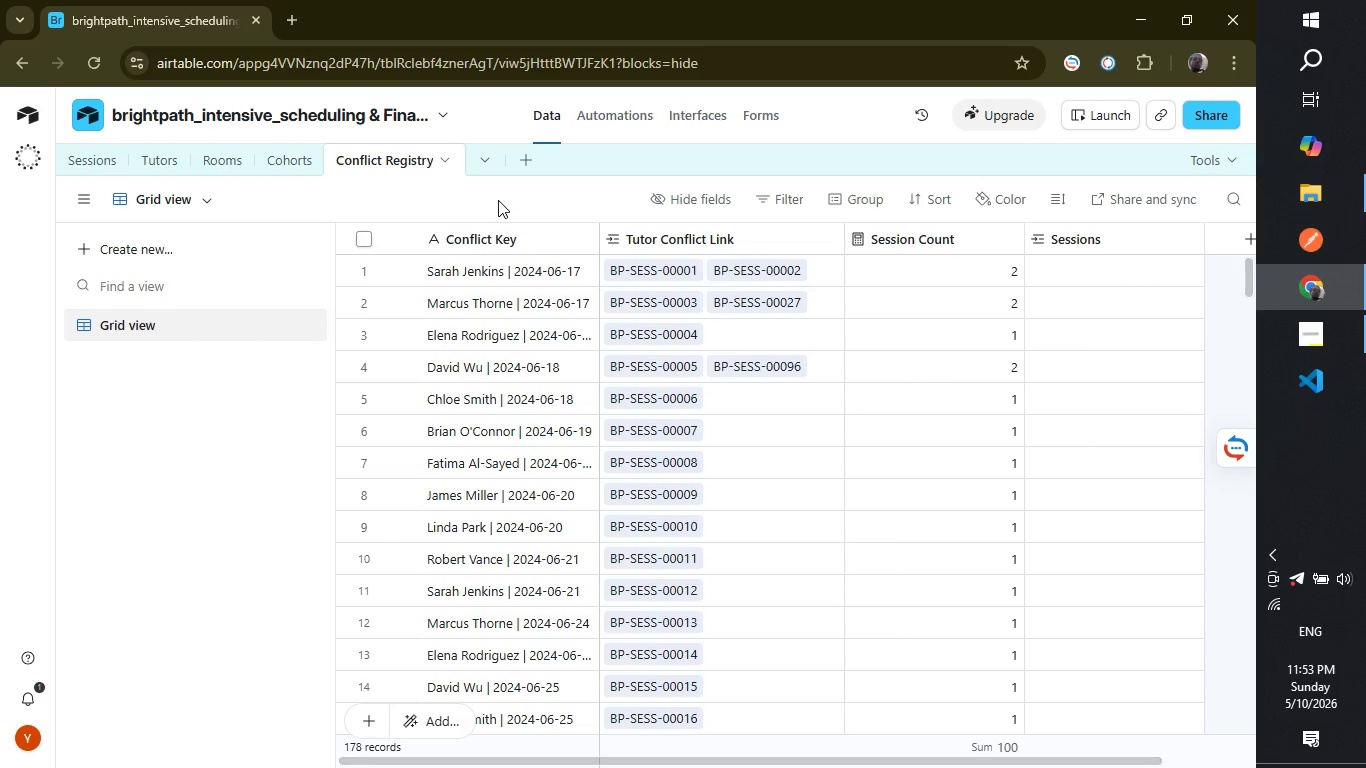 
wait(37.67)
 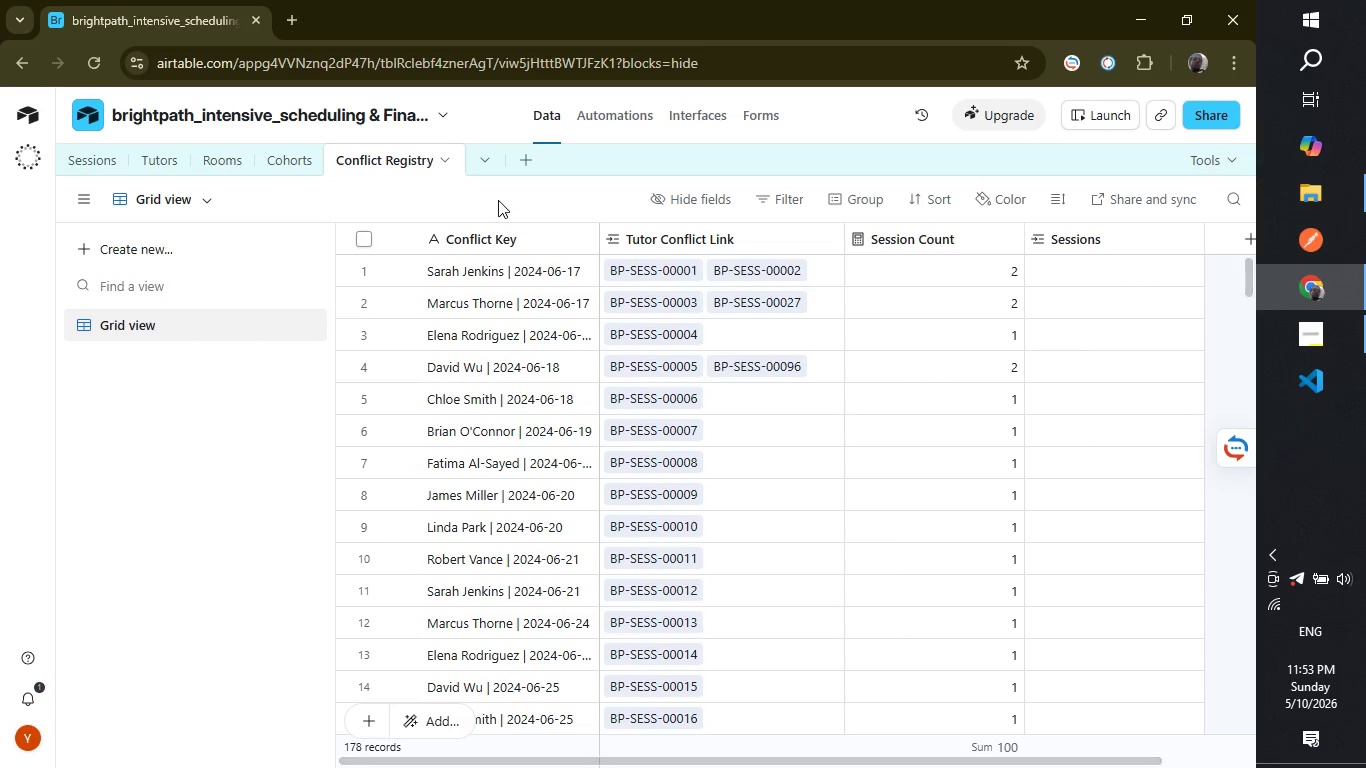 
left_click([1242, 235])
 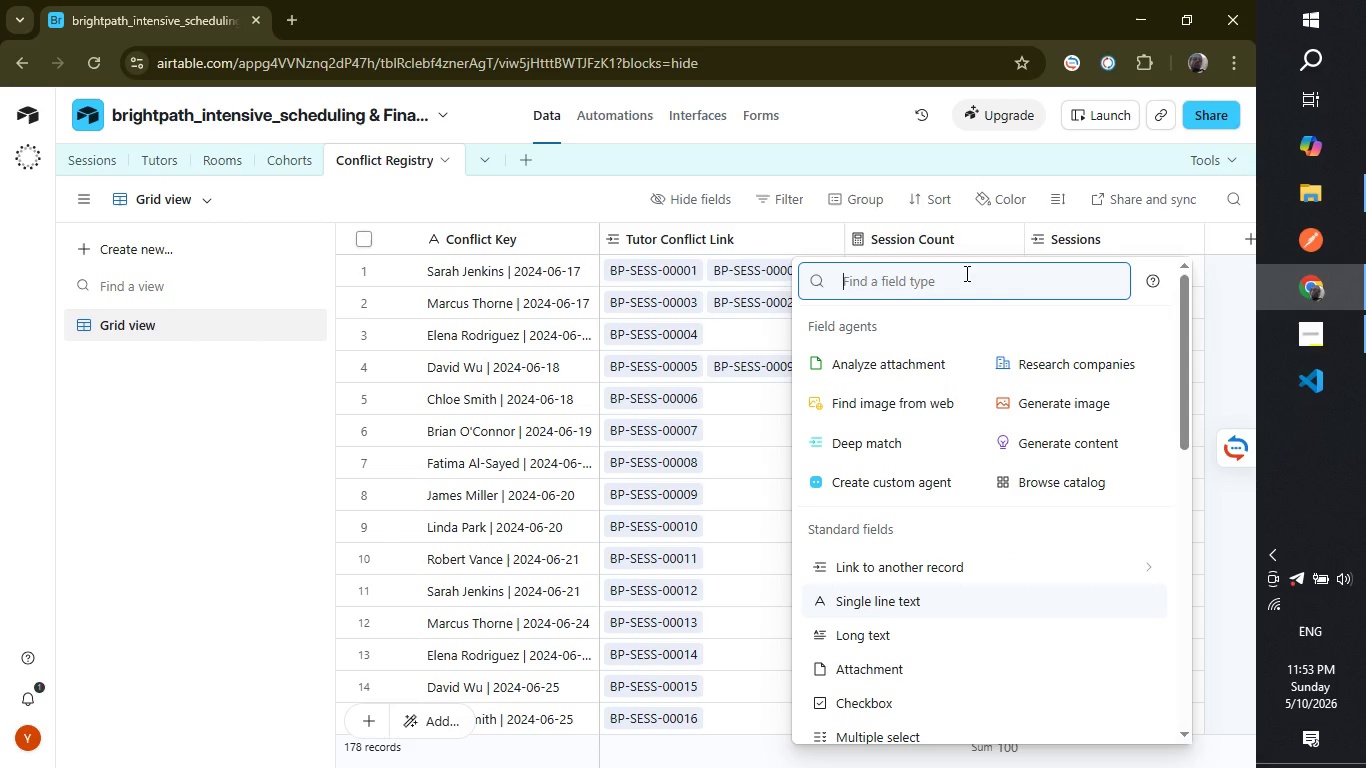 
type(cou)
 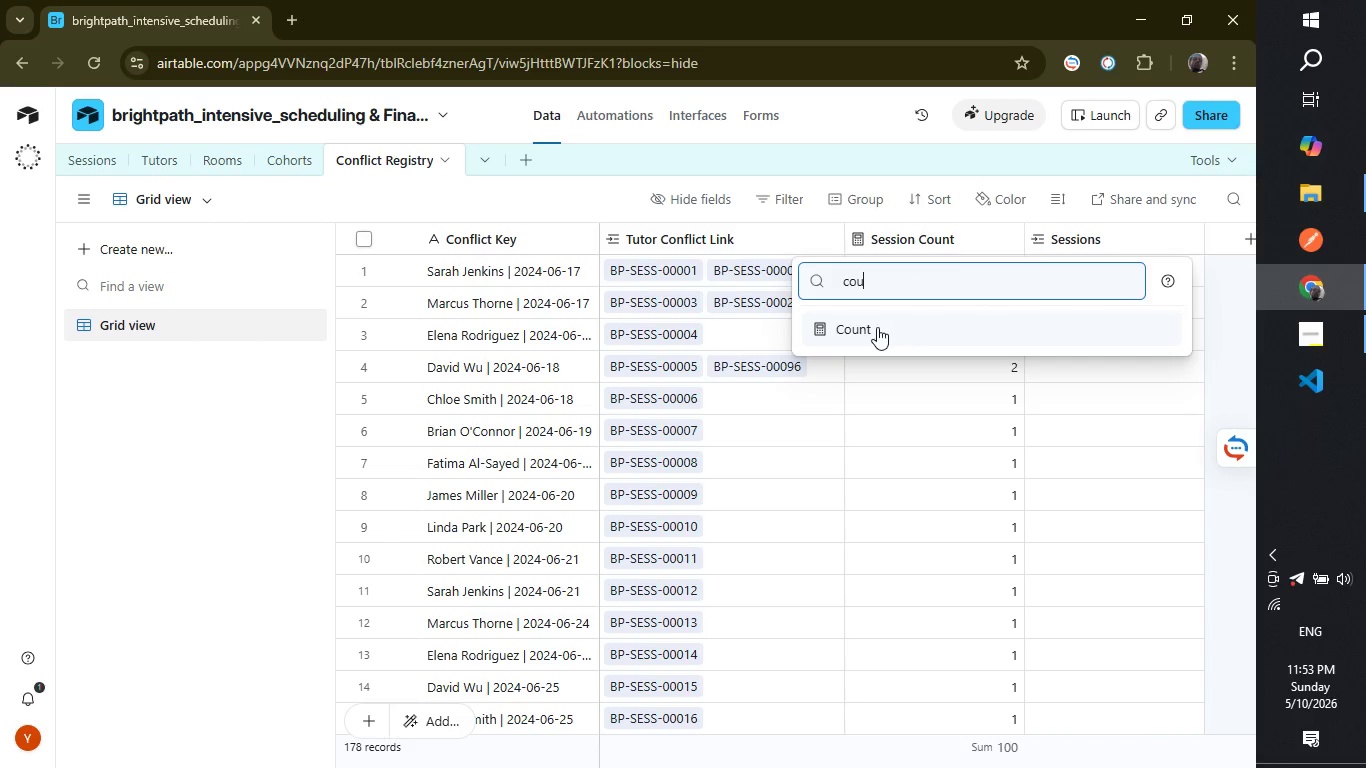 
left_click([876, 328])
 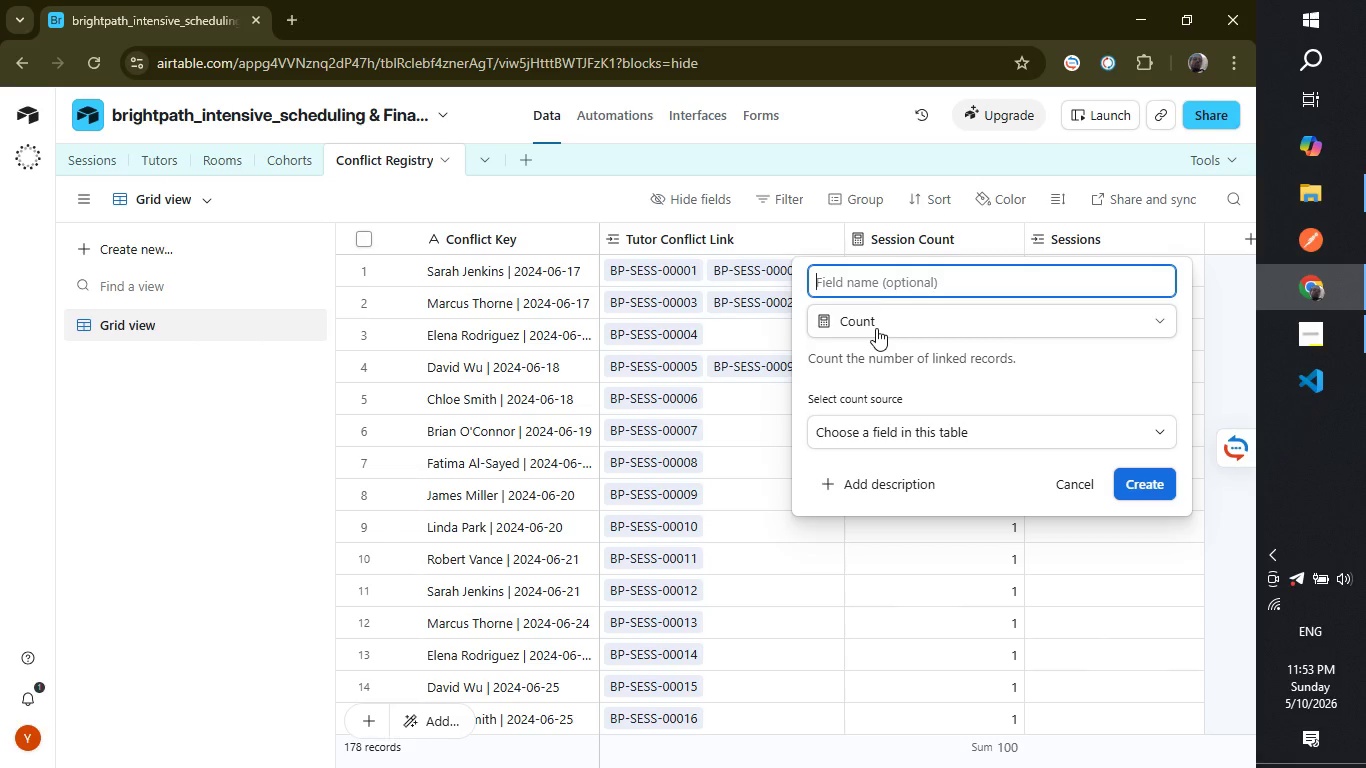 
wait(6.33)
 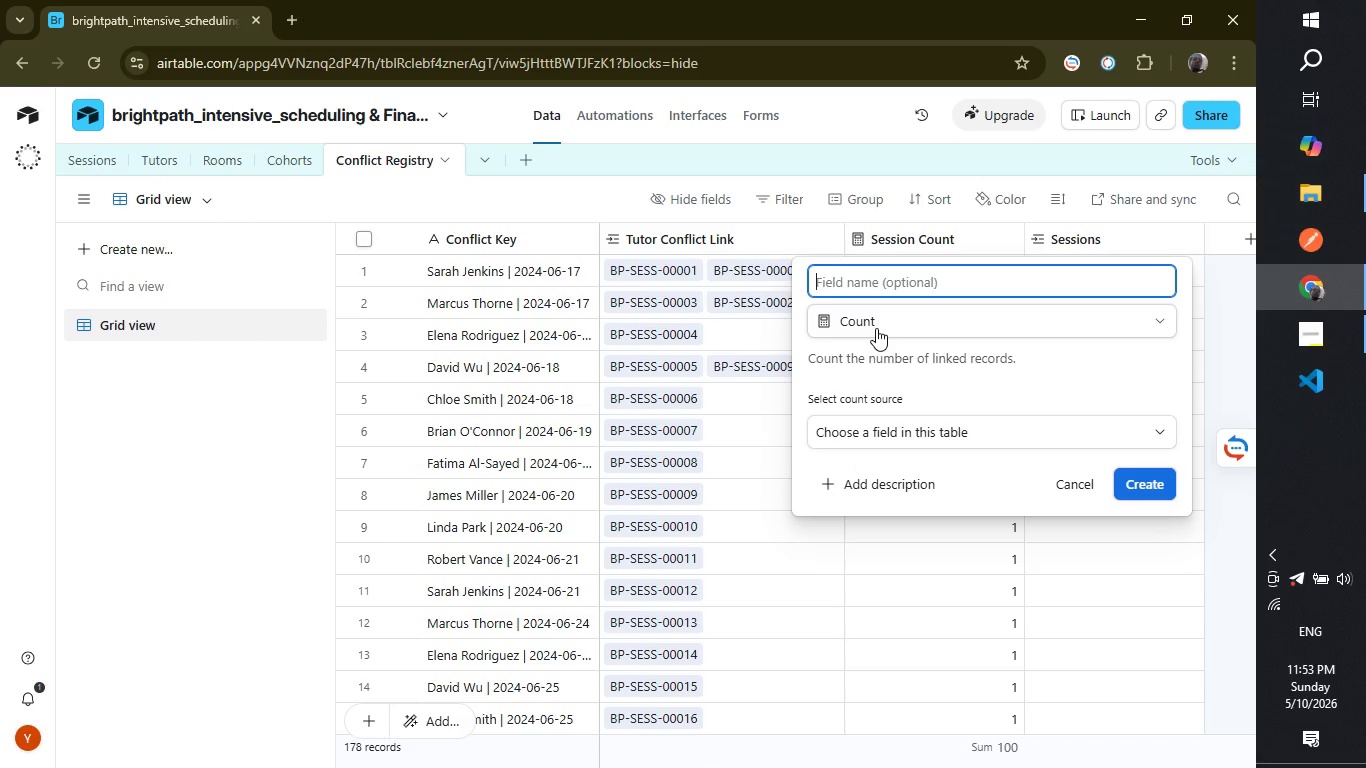 
type(Roo)
 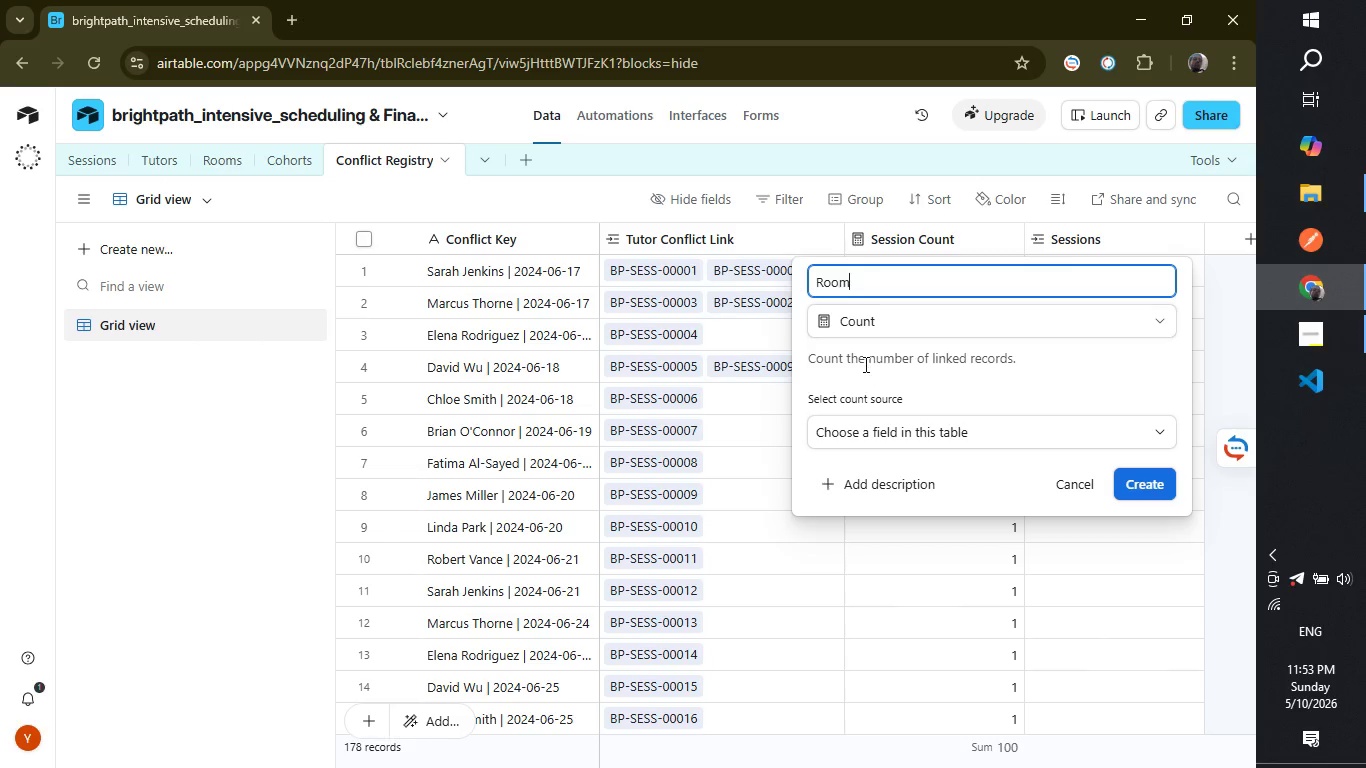 
type(m Session Count)
 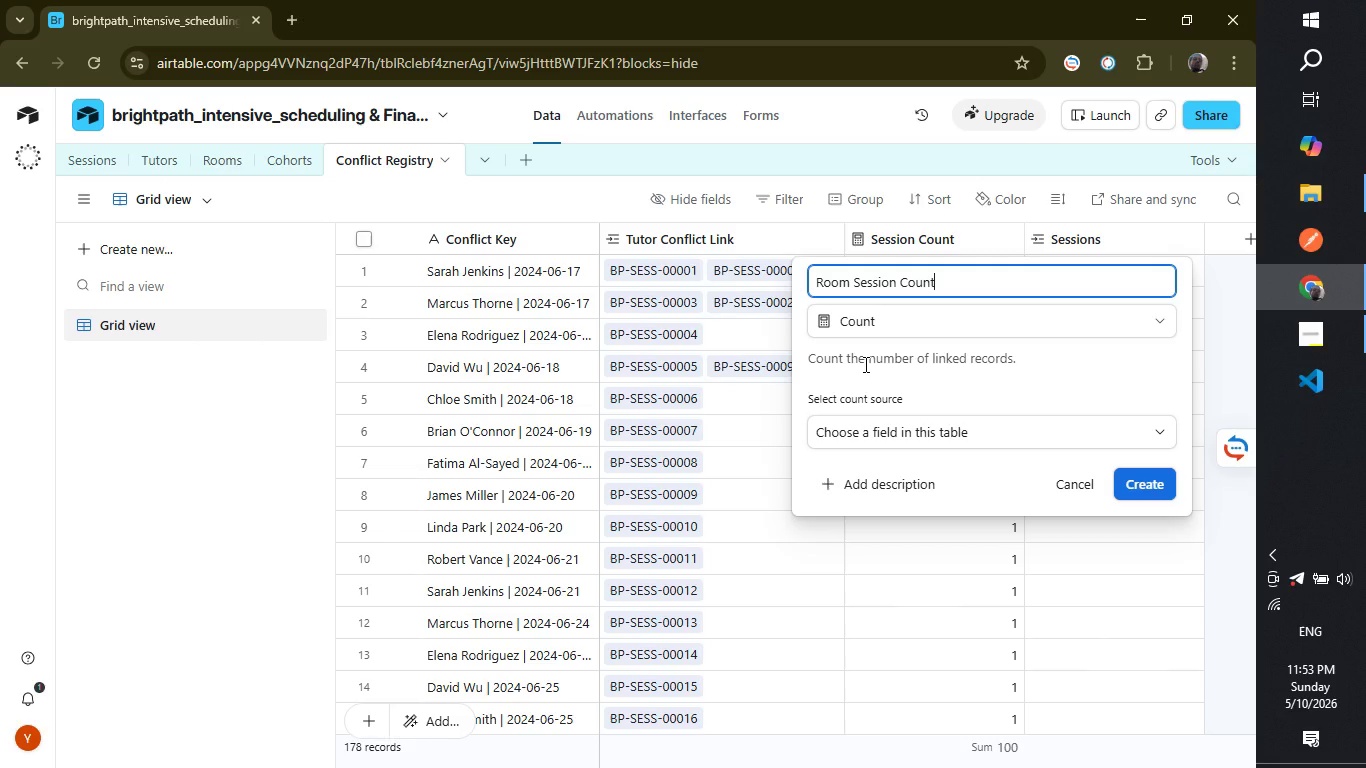 
wait(12.48)
 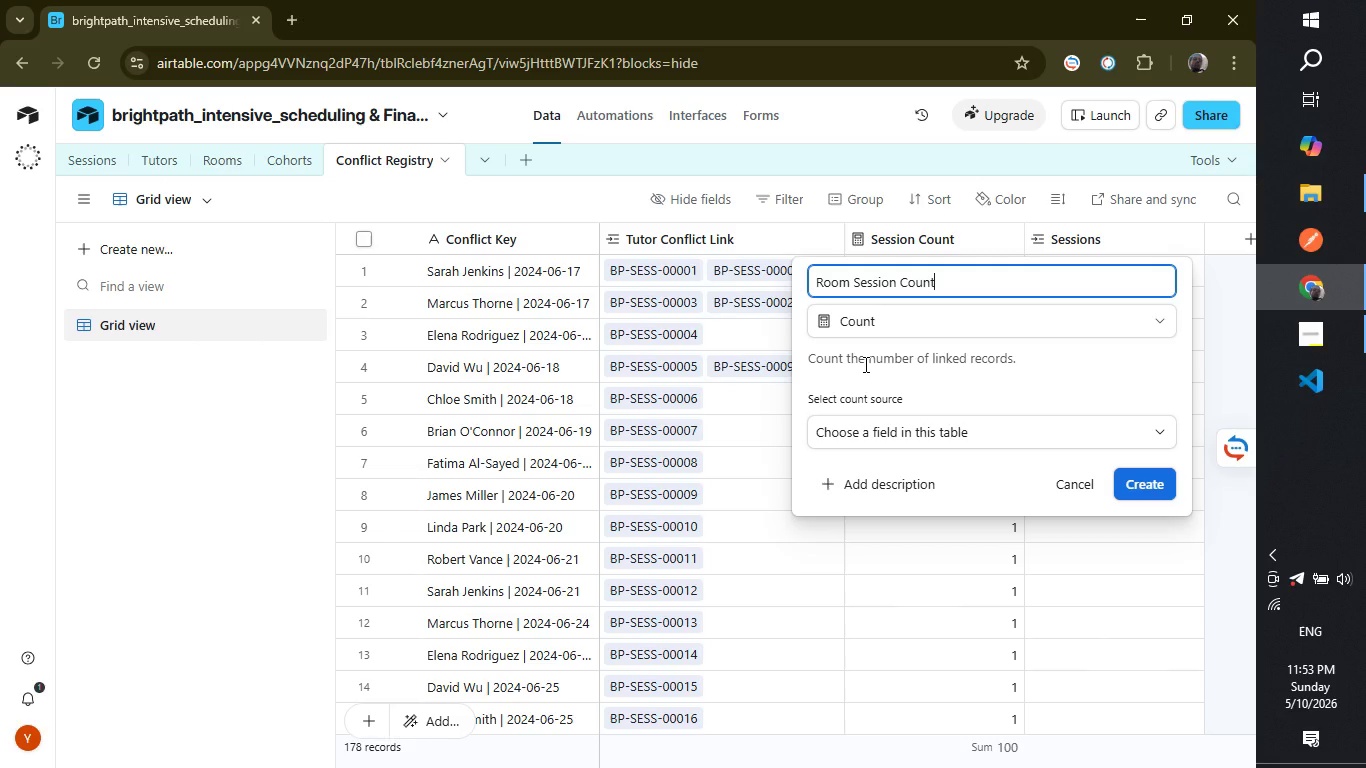 
left_click([1023, 439])
 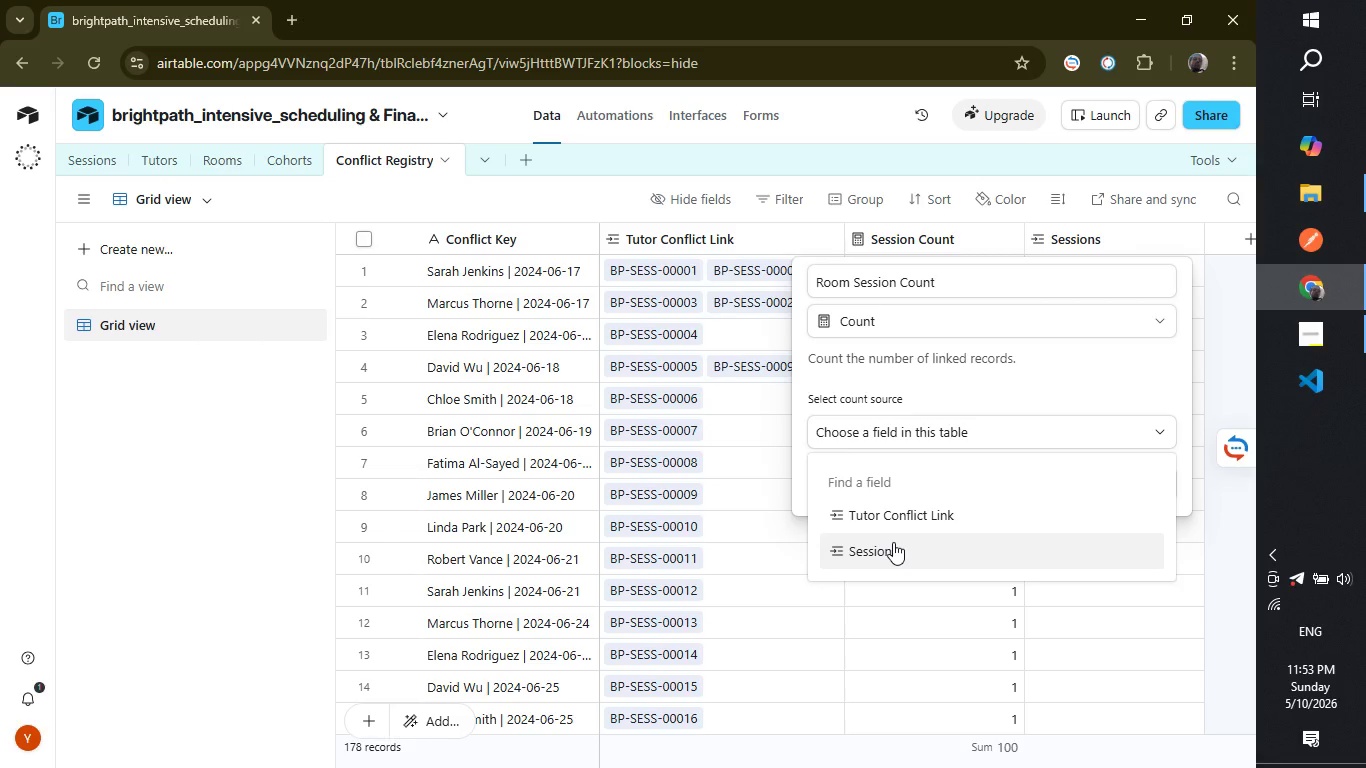 
left_click([893, 542])
 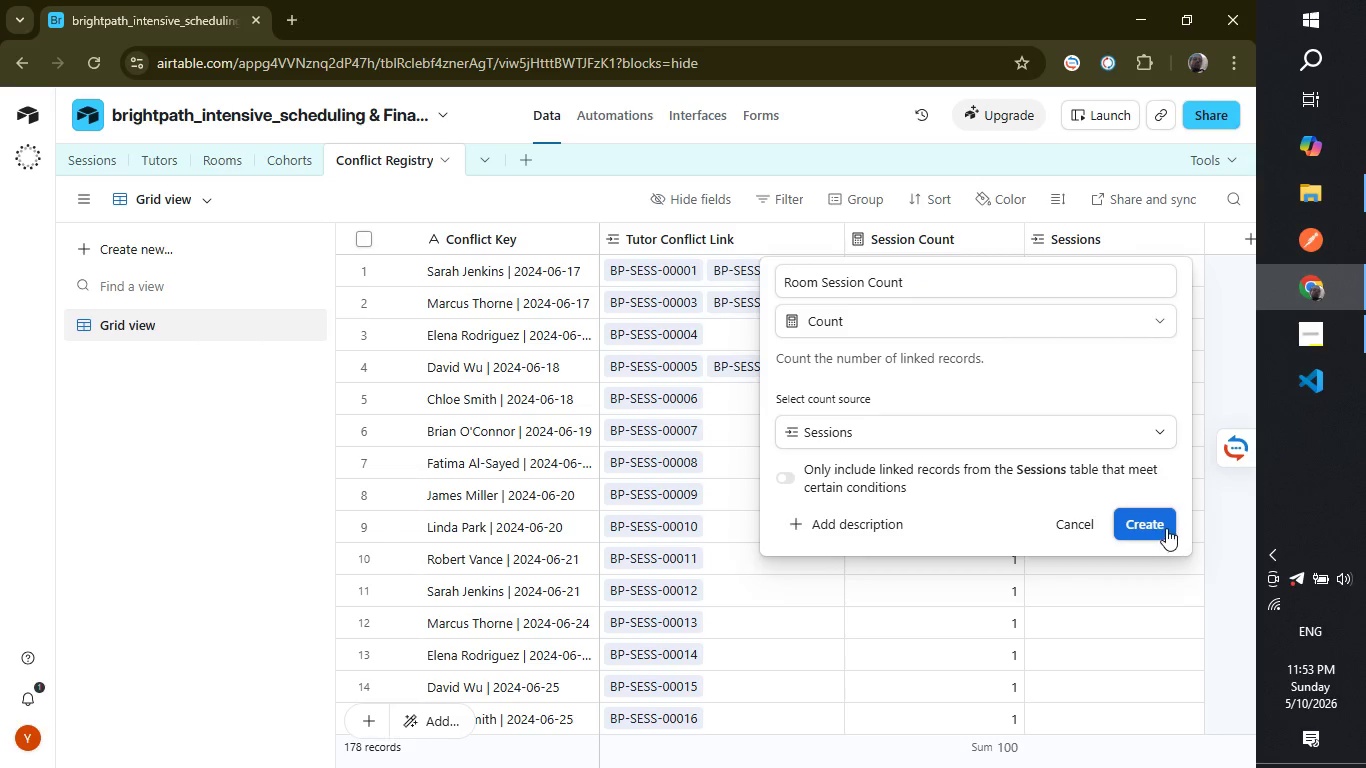 
left_click([1147, 520])
 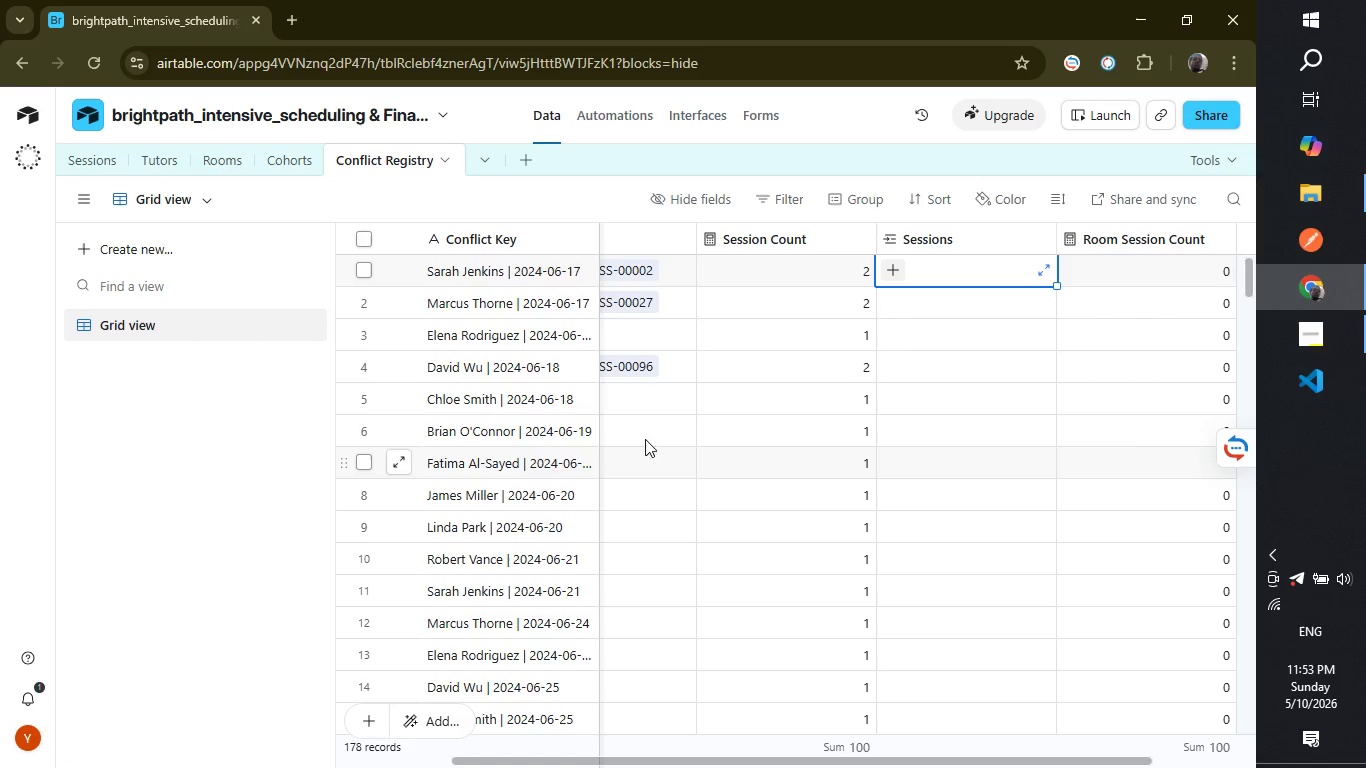 
wait(15.11)
 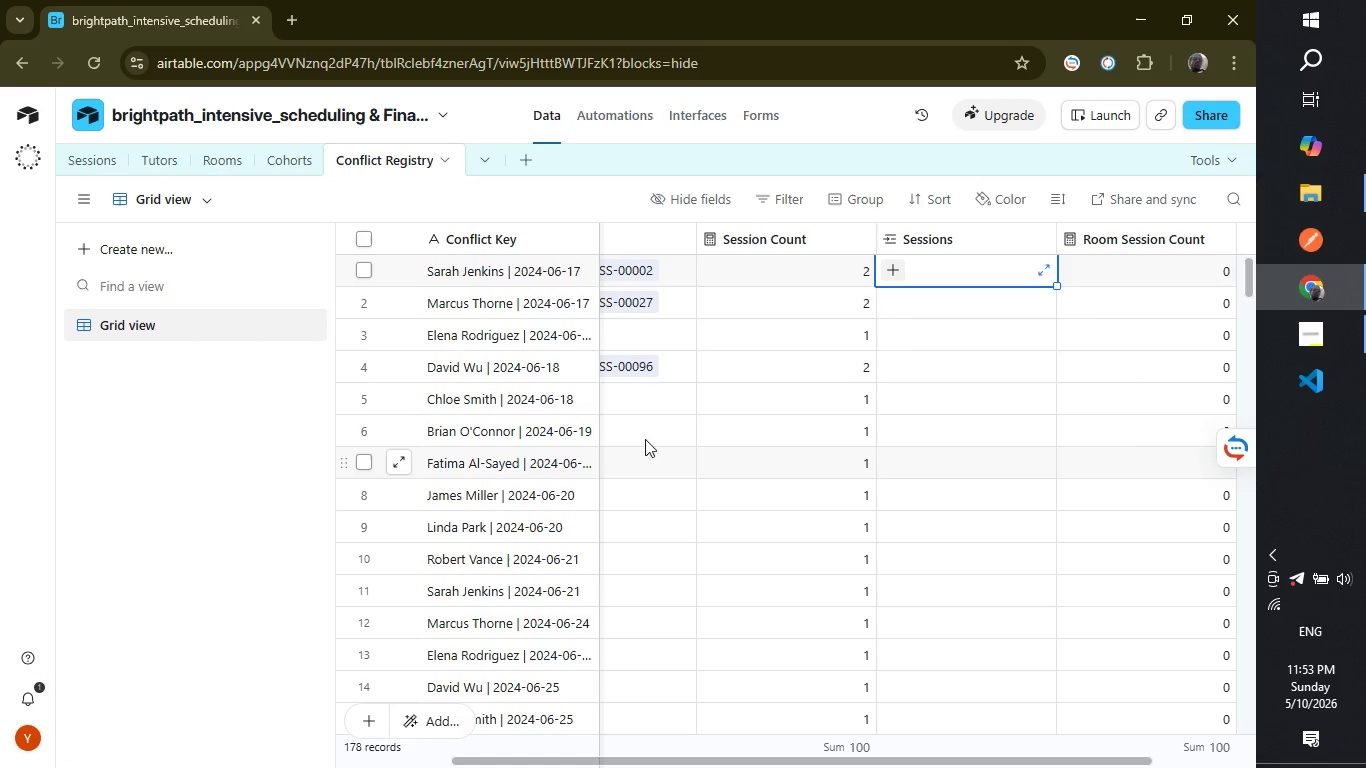 
left_click([119, 164])
 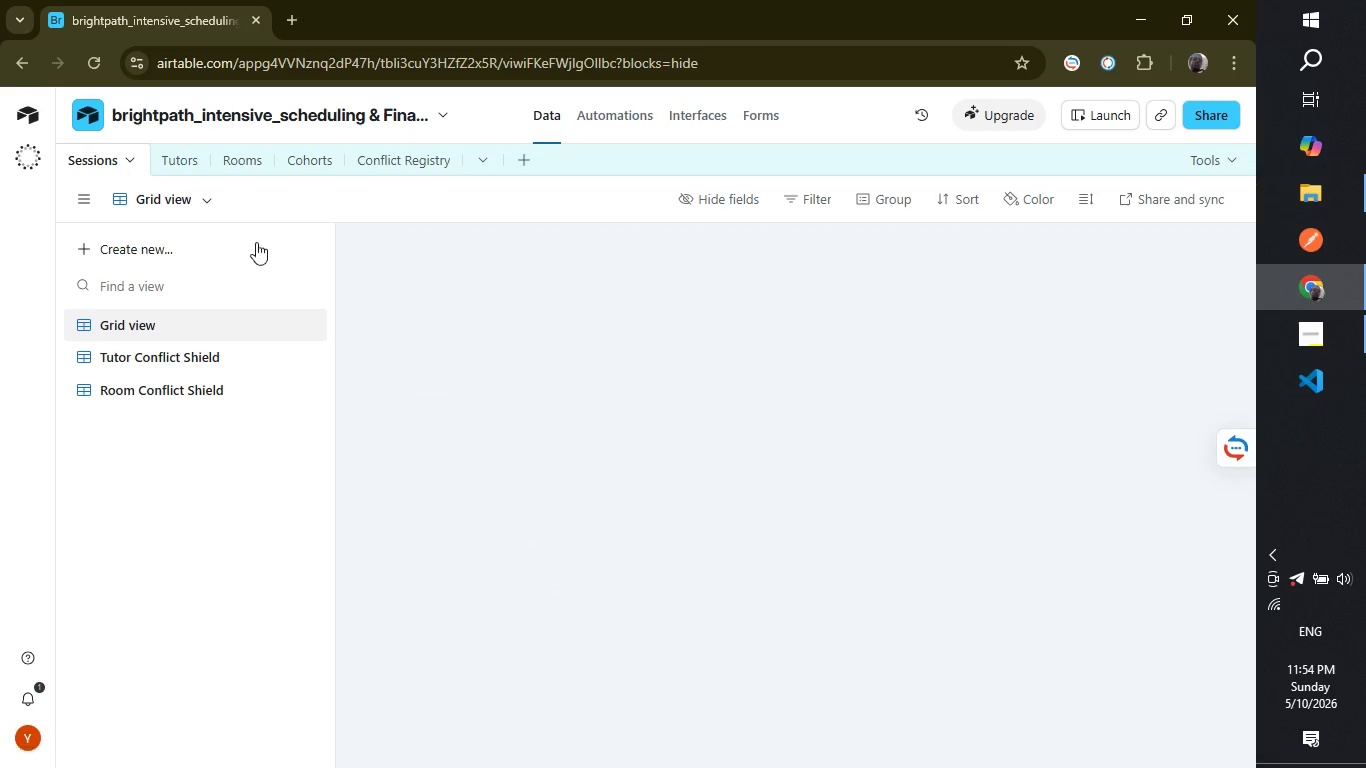 
mouse_move([353, 302])
 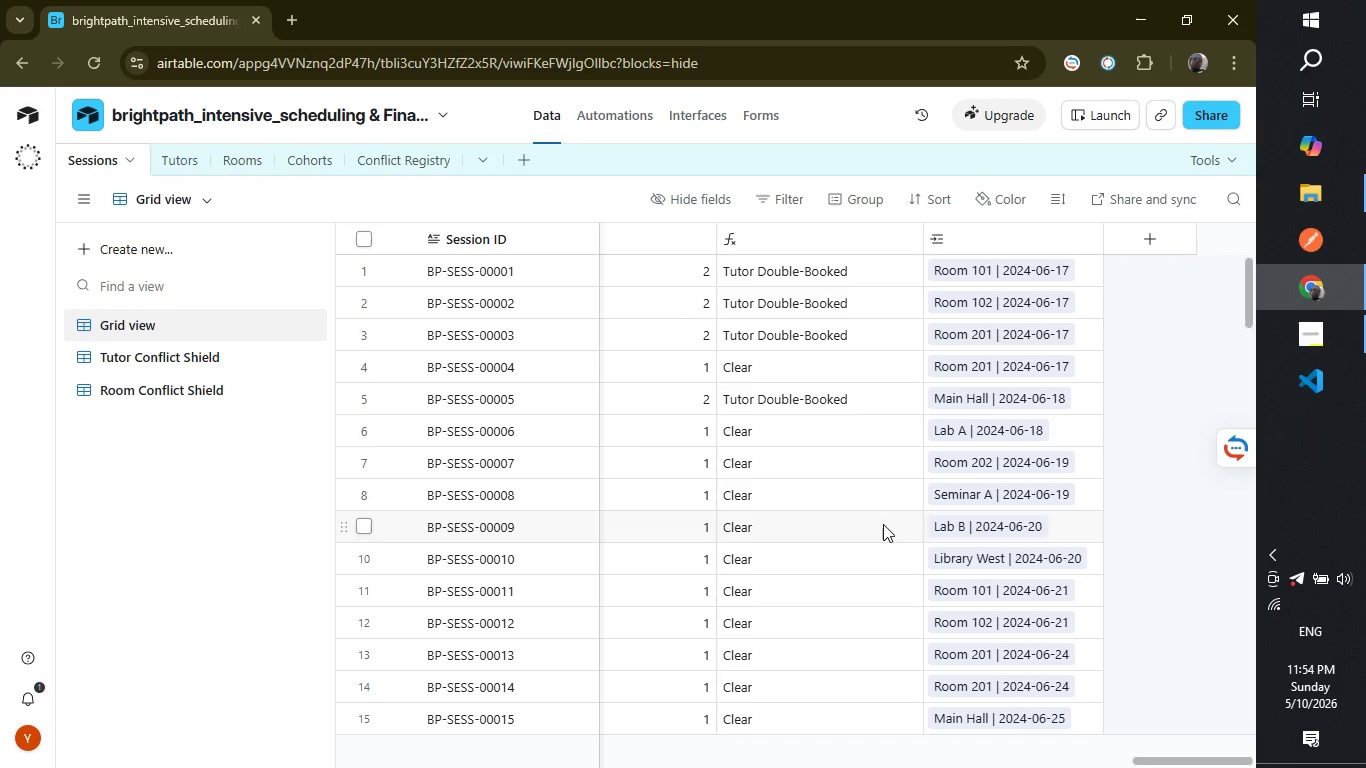 
scroll: coordinate [883, 524], scroll_direction: up, amount: 3.0
 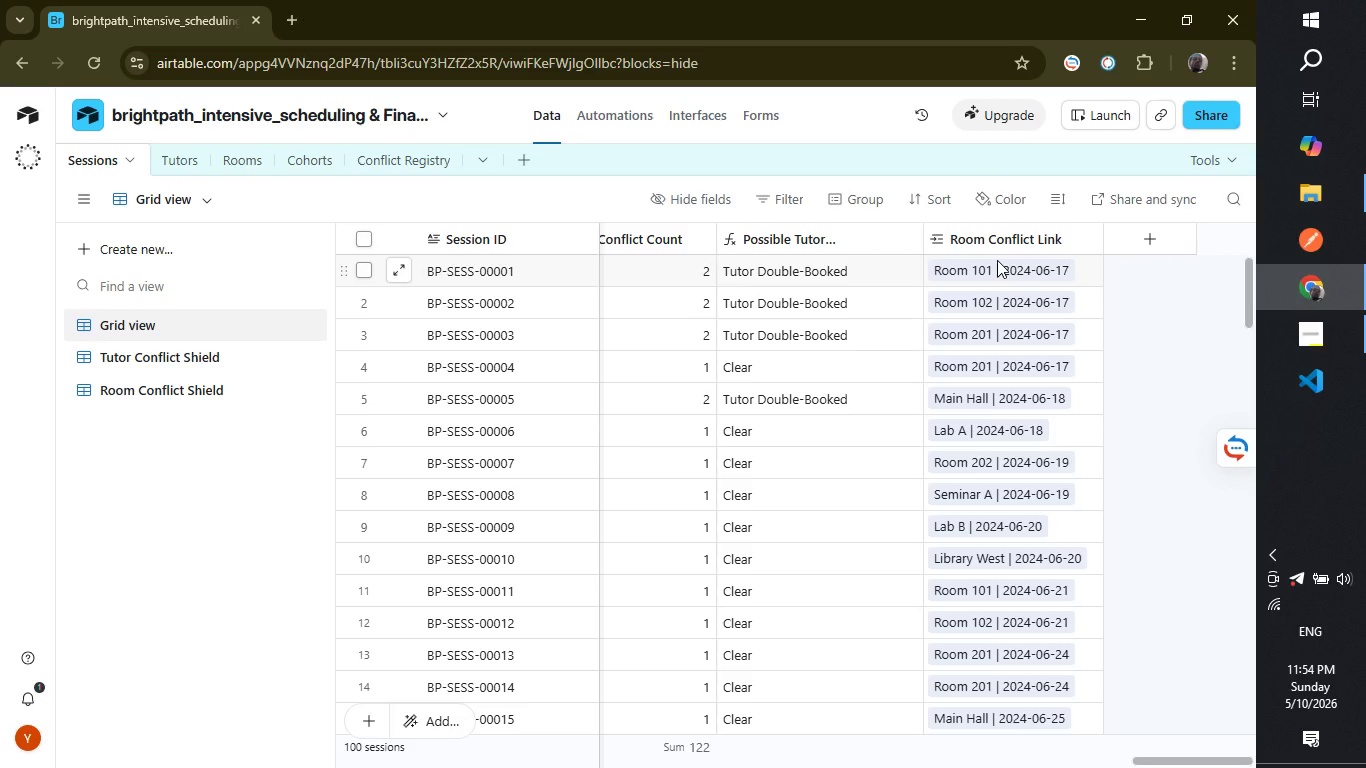 
left_click_drag(start_coordinate=[997, 260], to_coordinate=[1025, 555])
 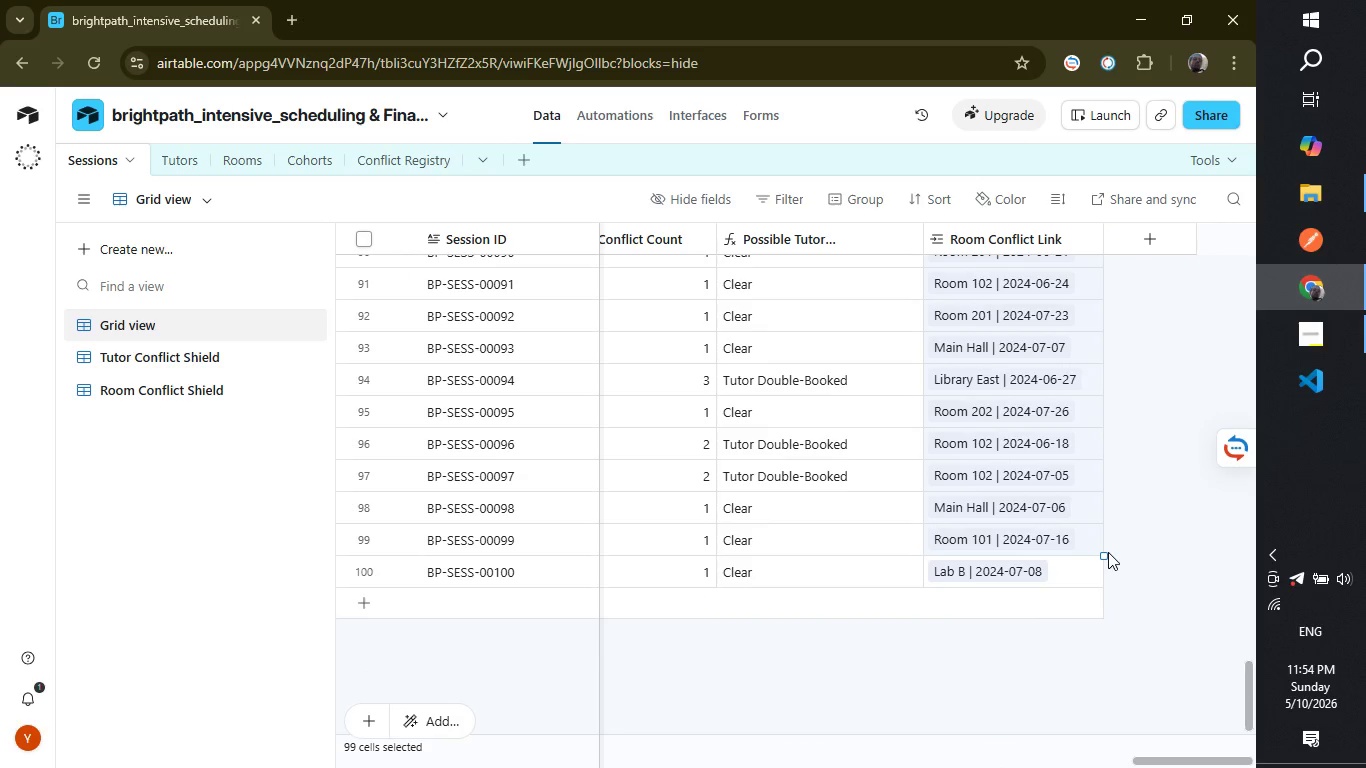 
left_click_drag(start_coordinate=[1102, 552], to_coordinate=[1085, 648])
 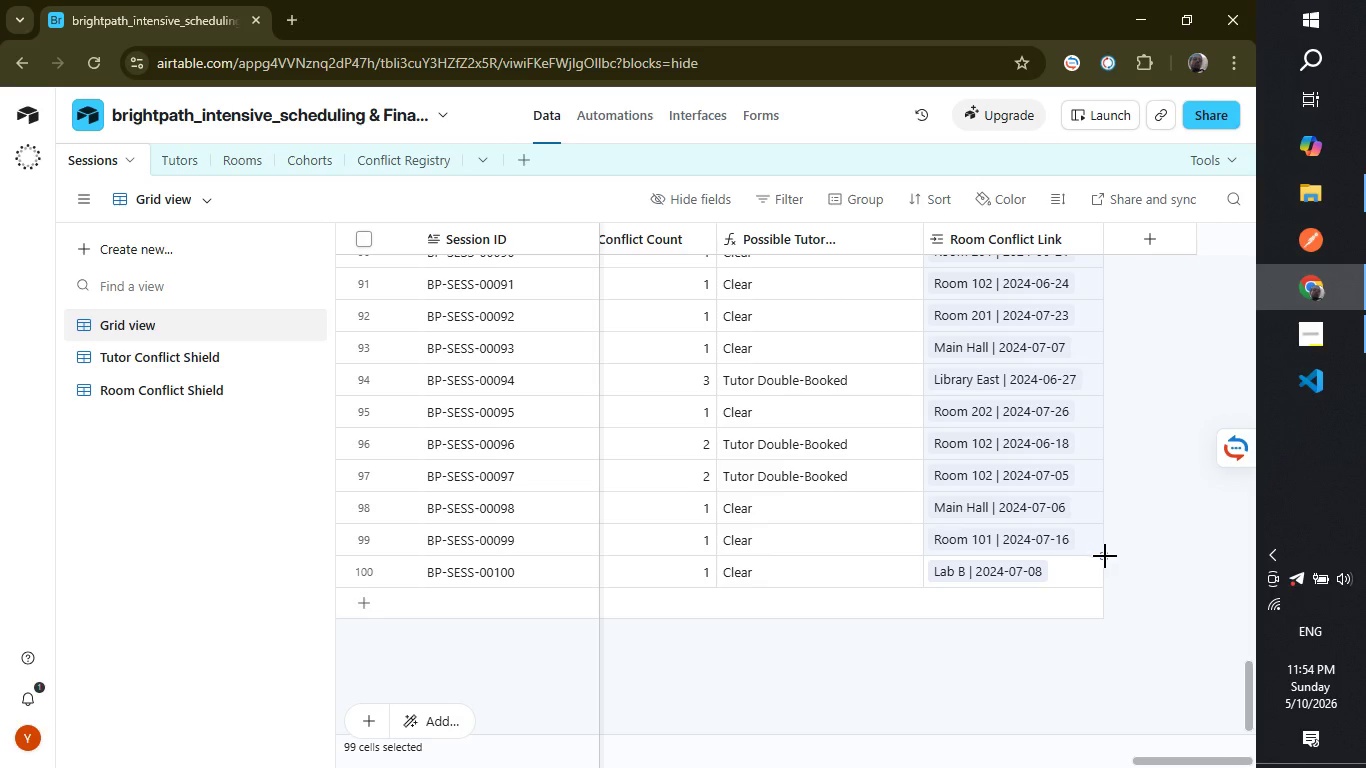 
left_click_drag(start_coordinate=[1104, 556], to_coordinate=[1094, 601])
 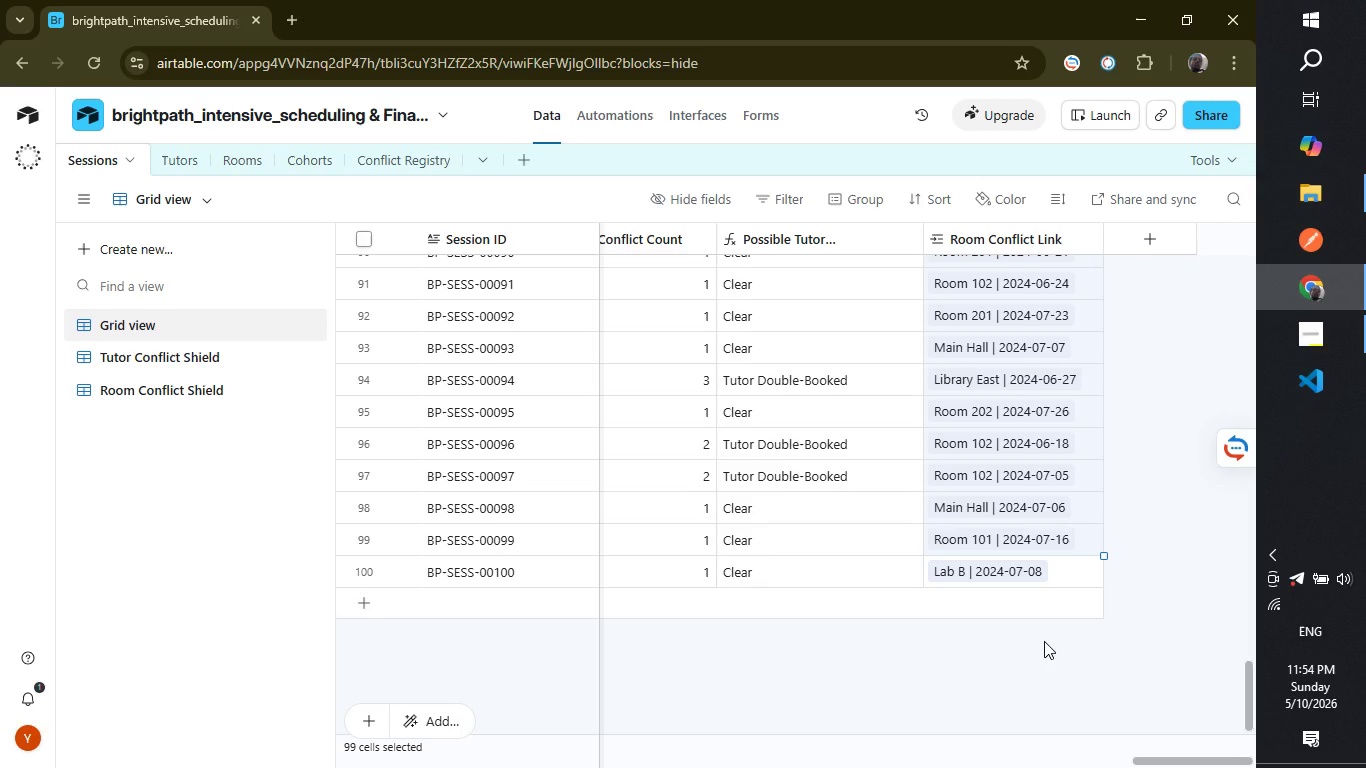 
wait(5.14)
 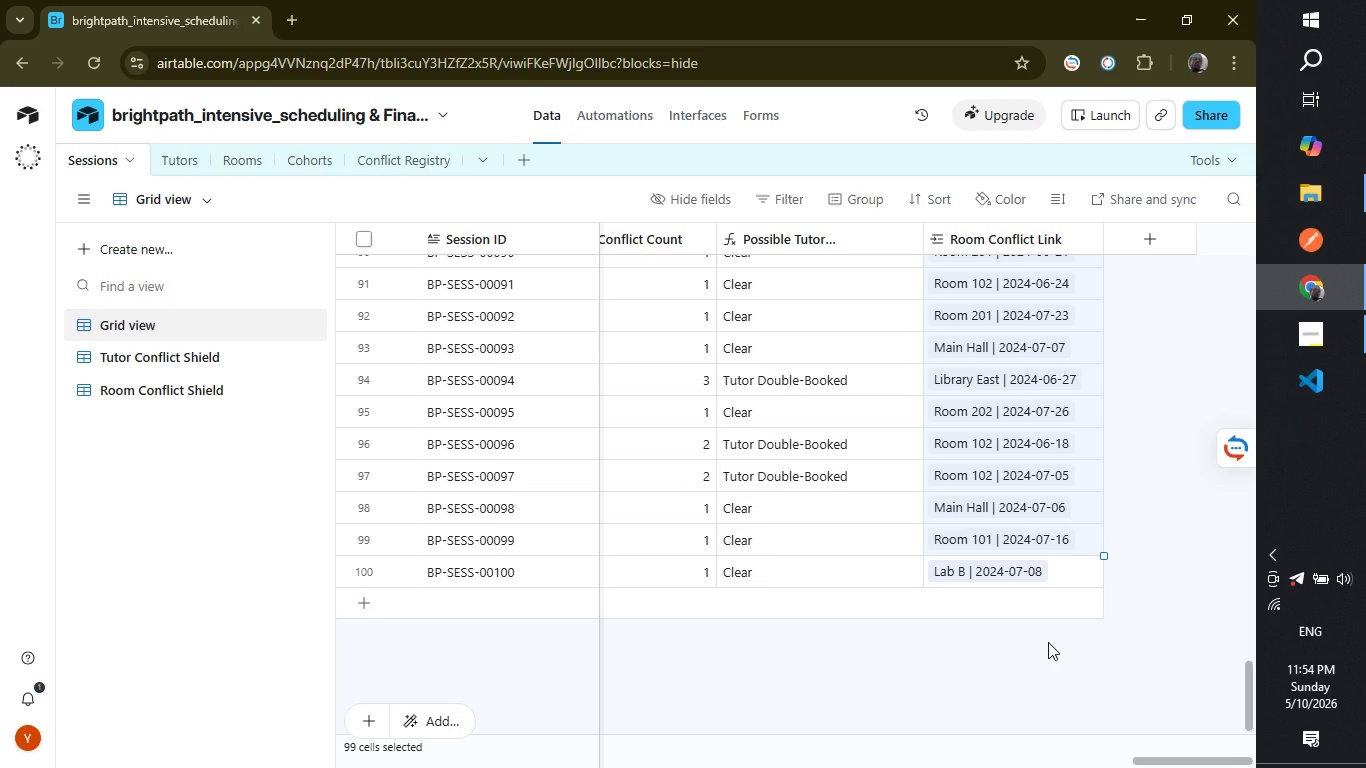 
key(Backspace)
 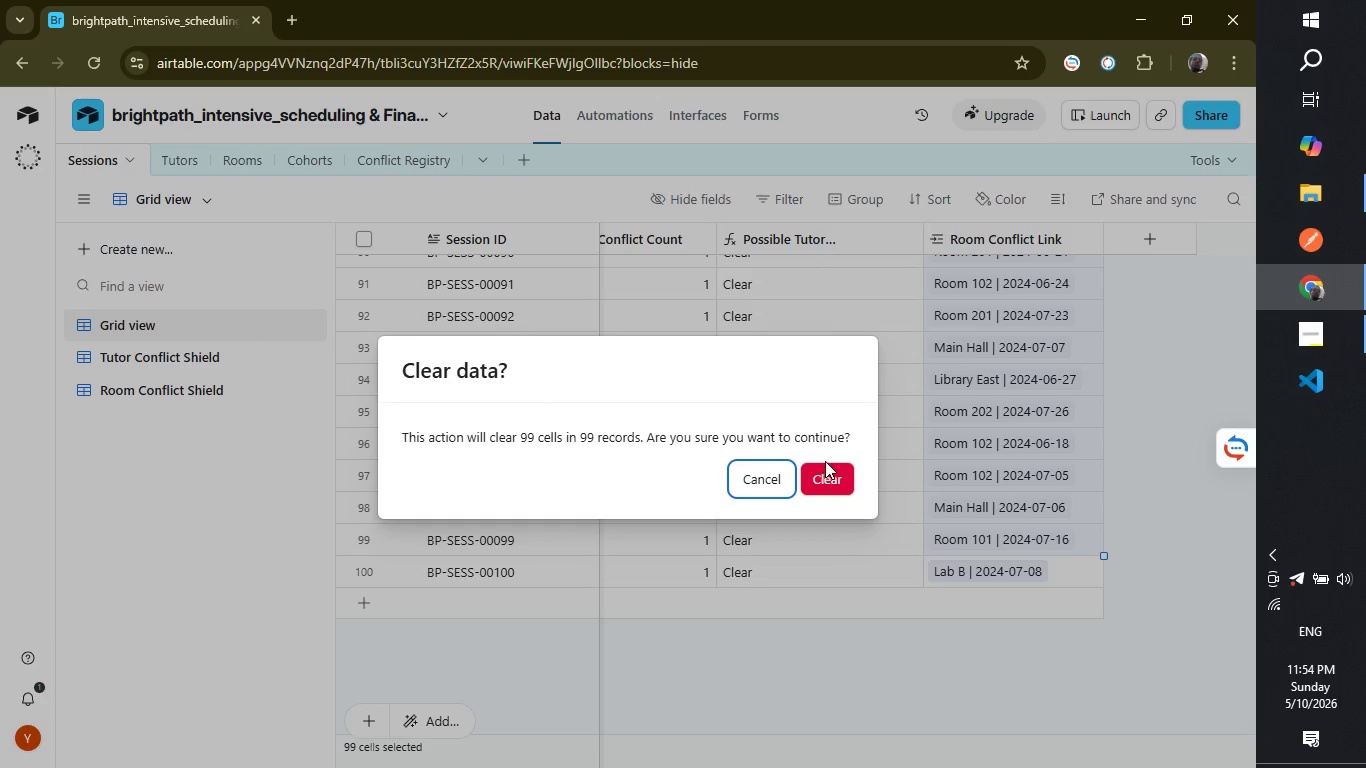 
left_click([828, 476])
 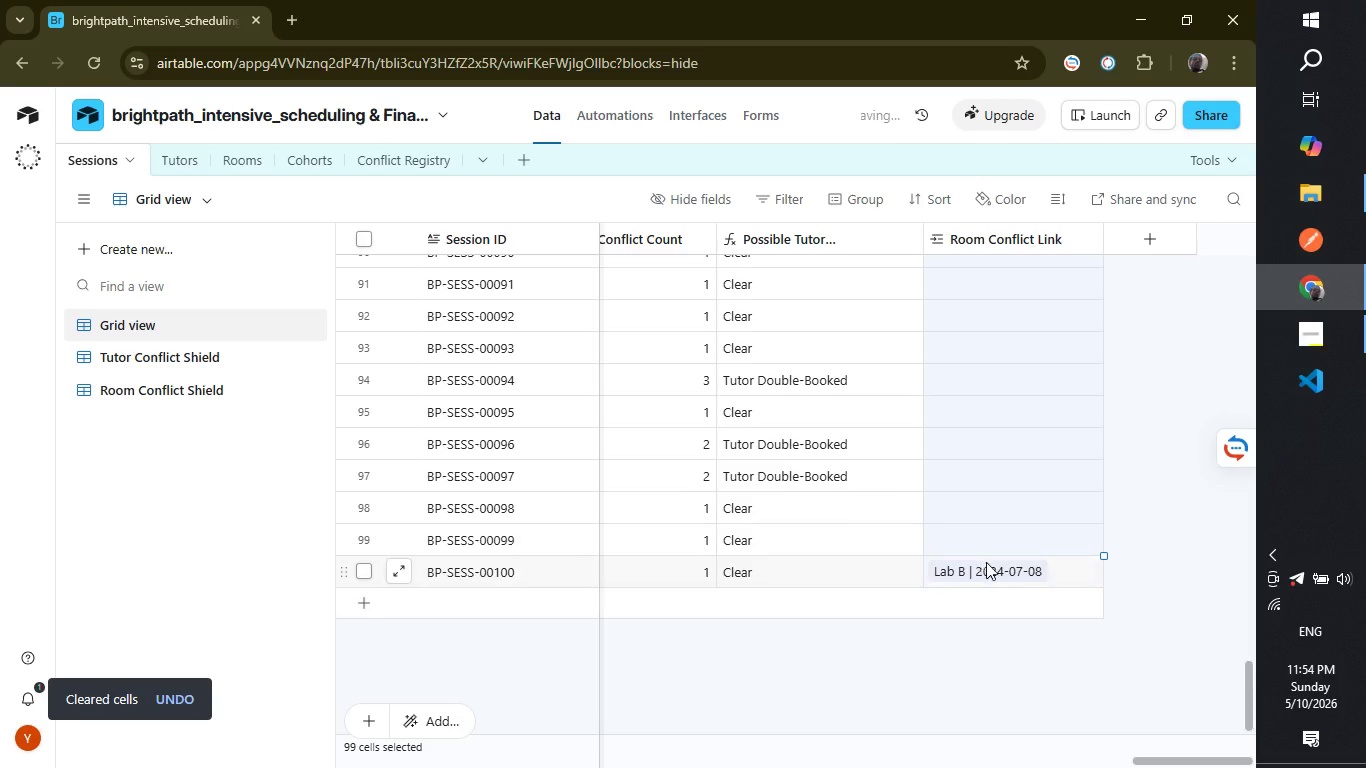 
left_click([989, 566])
 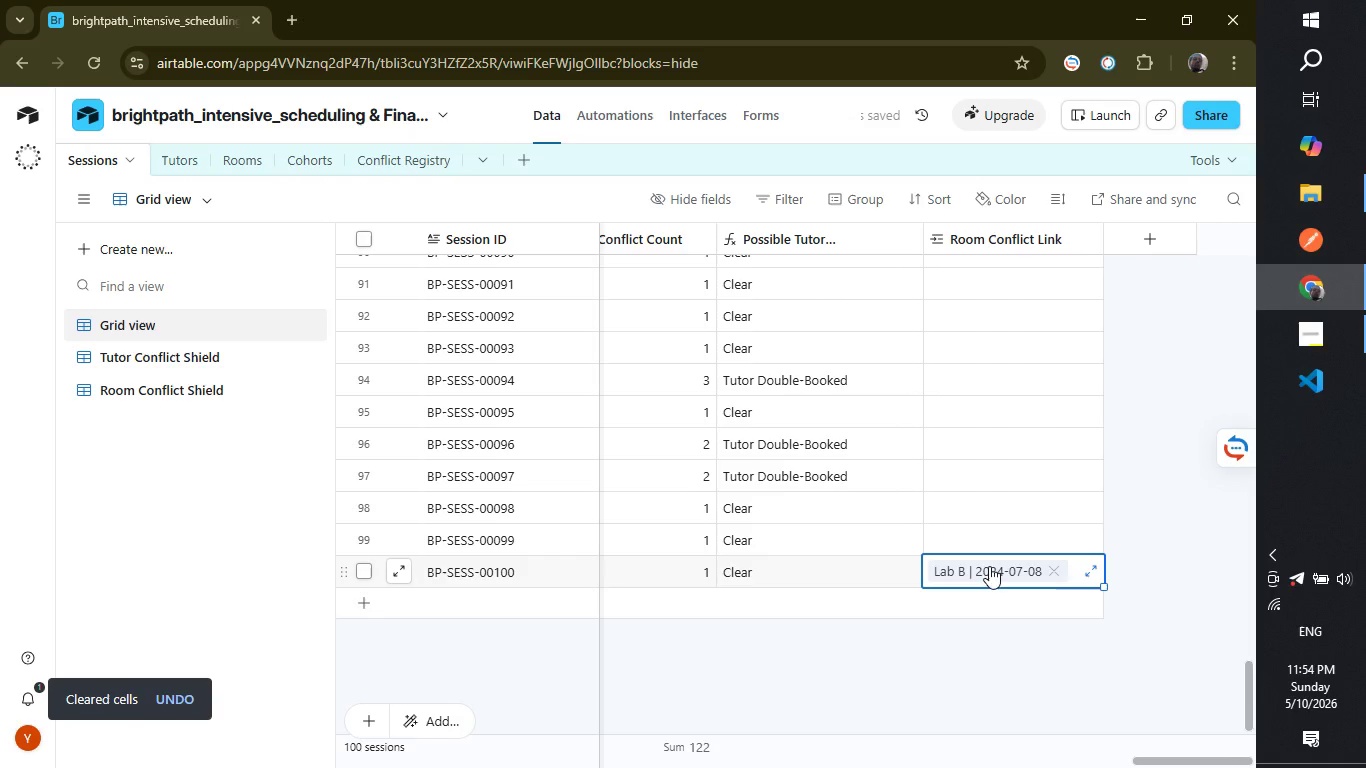 
key(Backspace)
 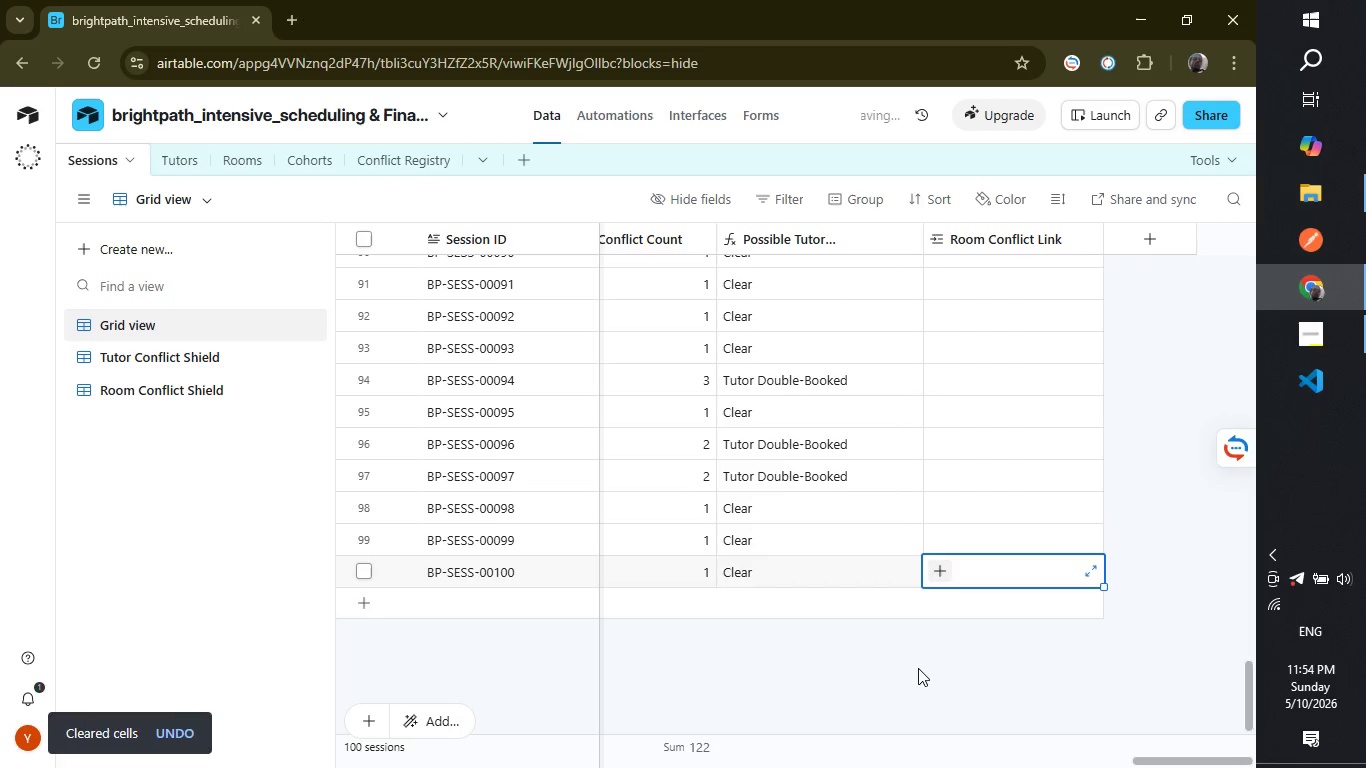 
scroll: coordinate [1047, 400], scroll_direction: up, amount: 22.0
 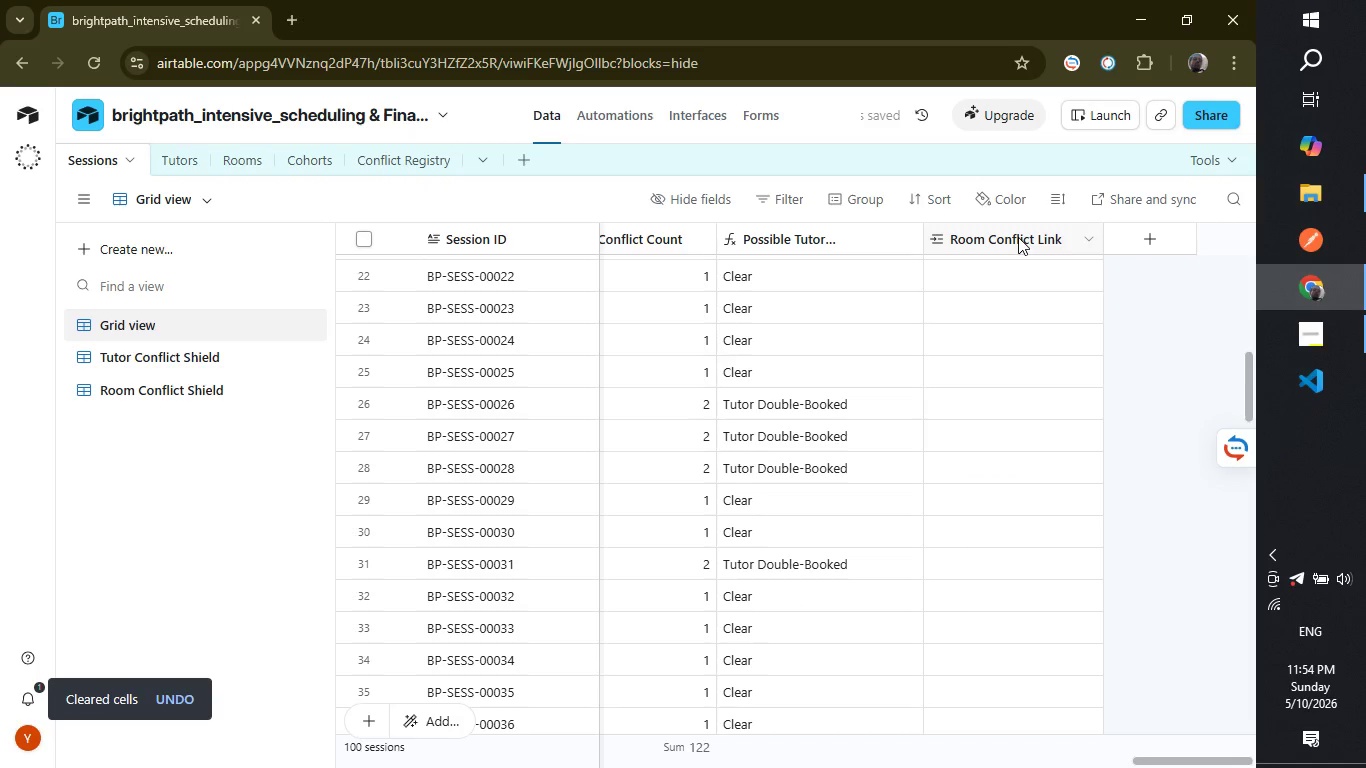 
double_click([1018, 237])
 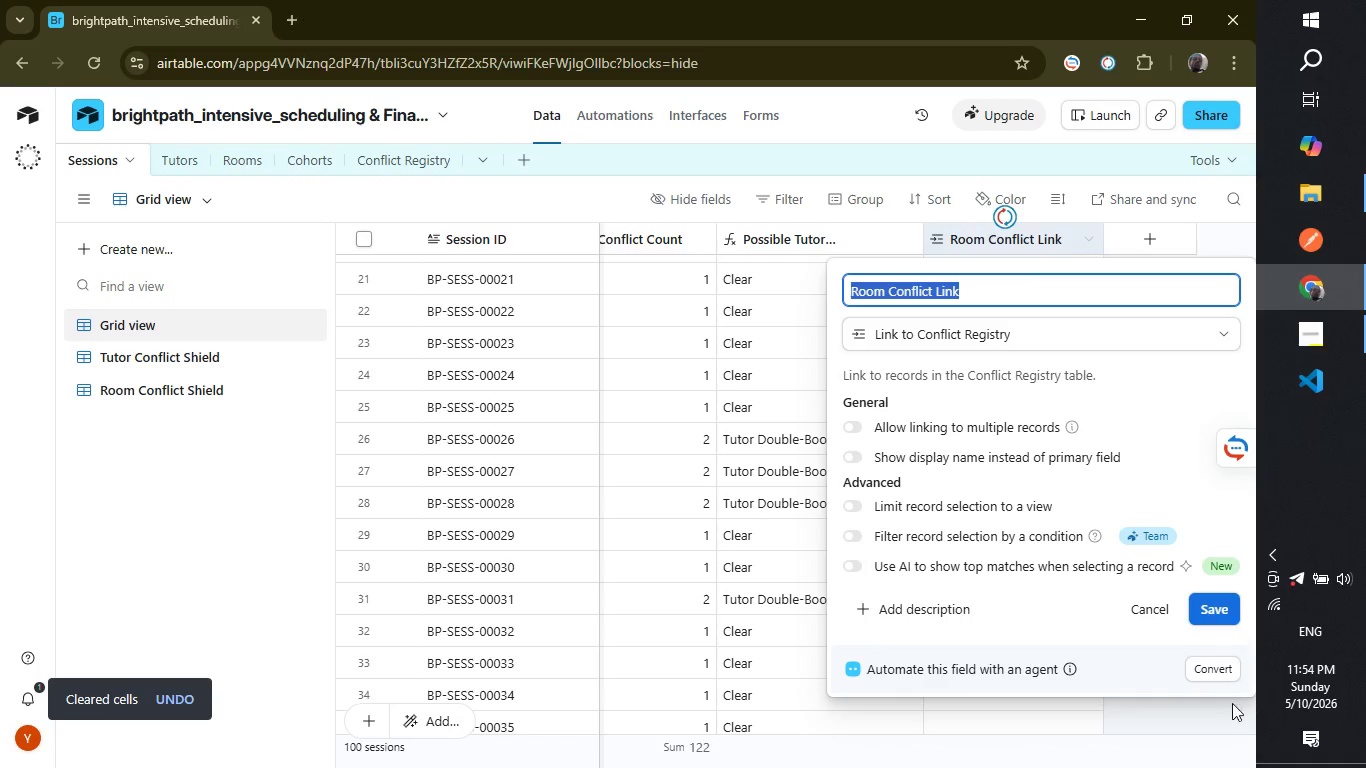 
left_click([1204, 613])
 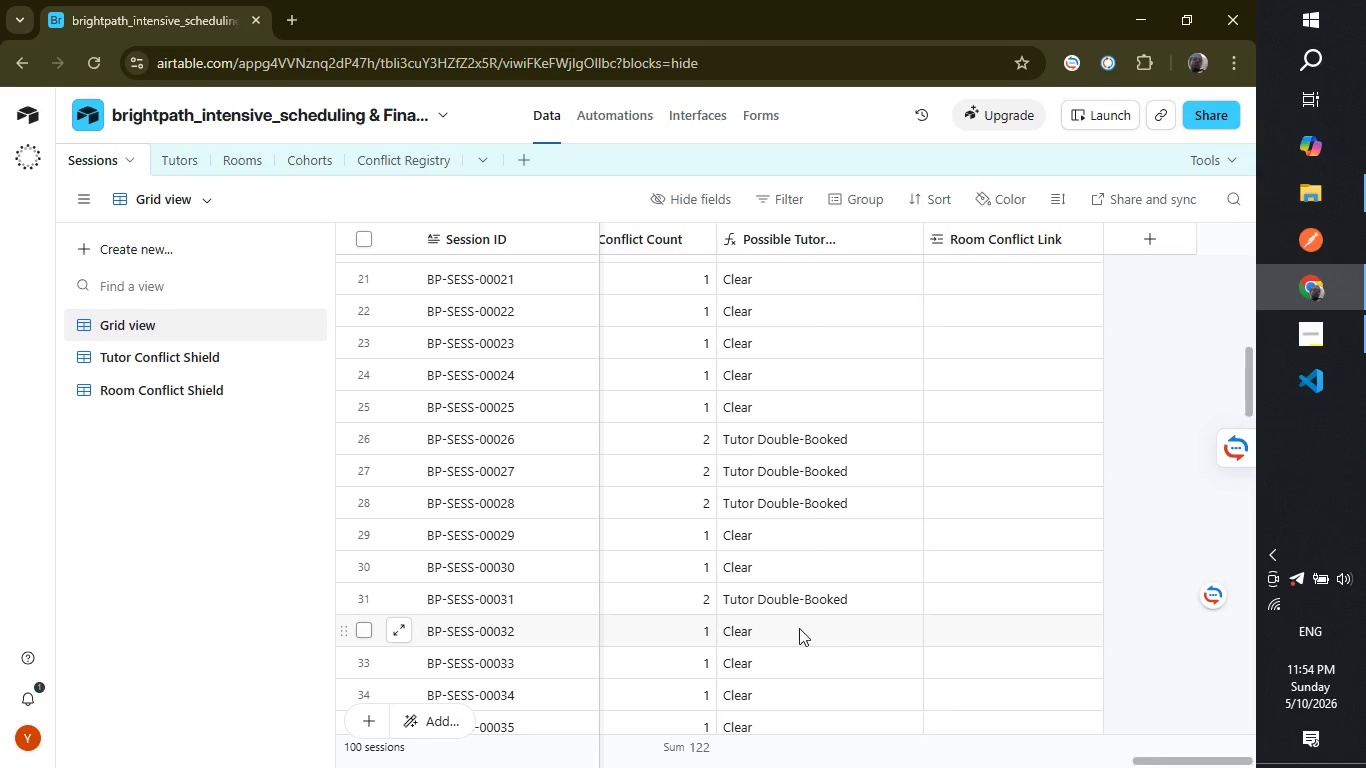 
scroll: coordinate [733, 595], scroll_direction: up, amount: 4.0
 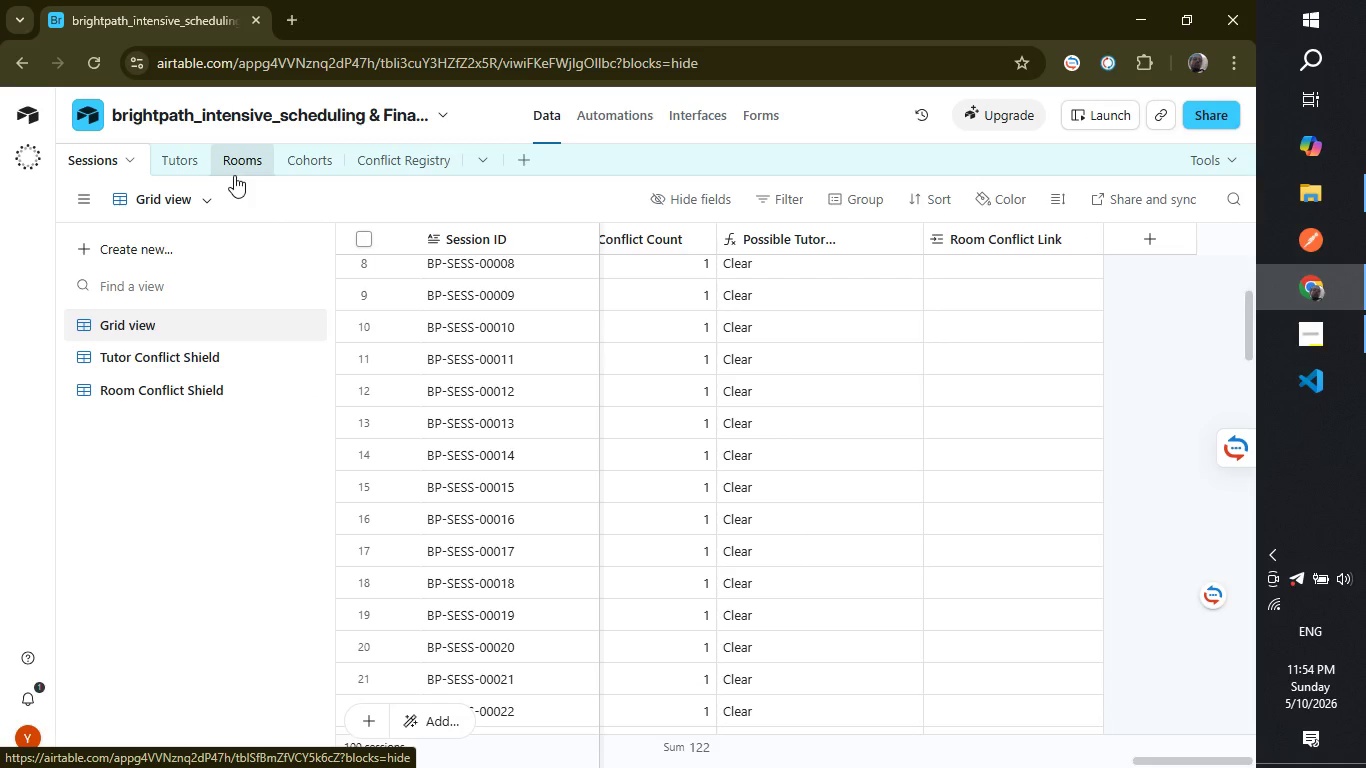 
wait(5.87)
 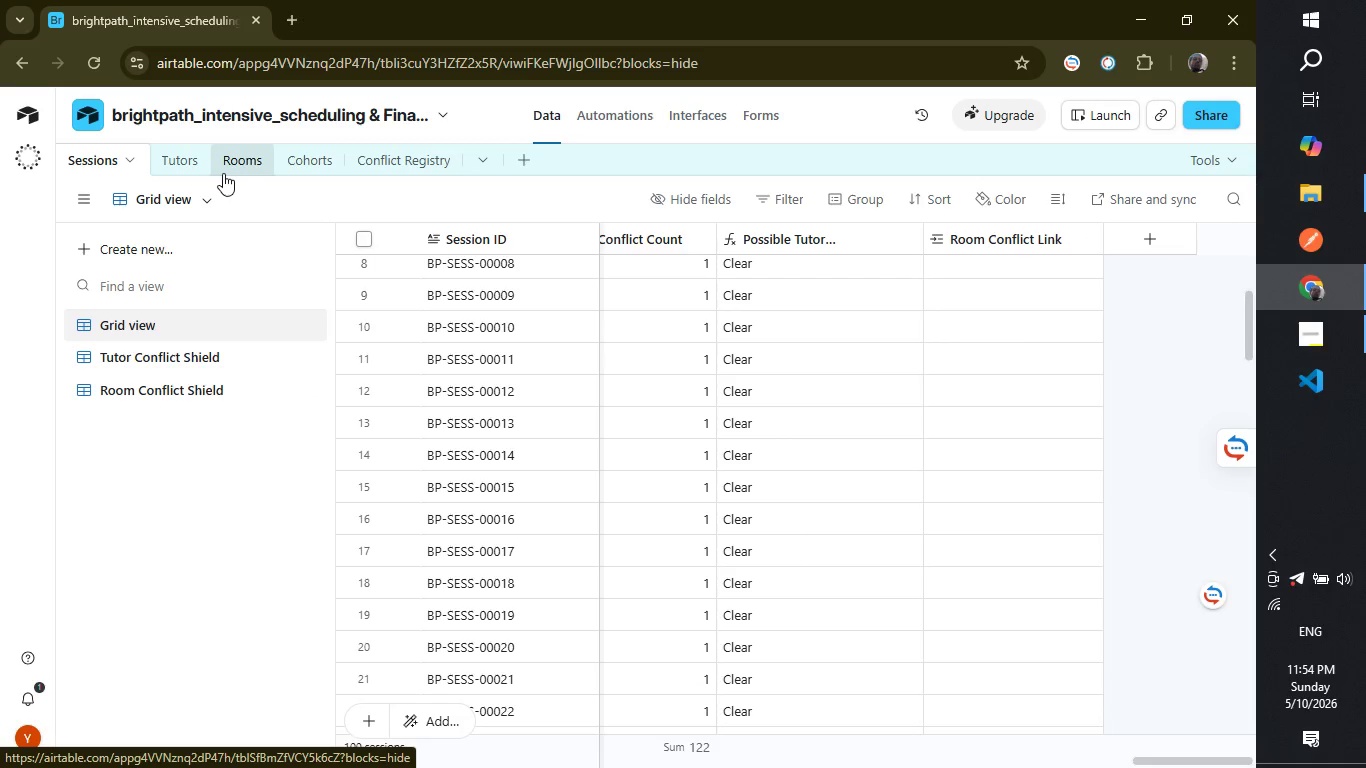 
left_click([366, 162])
 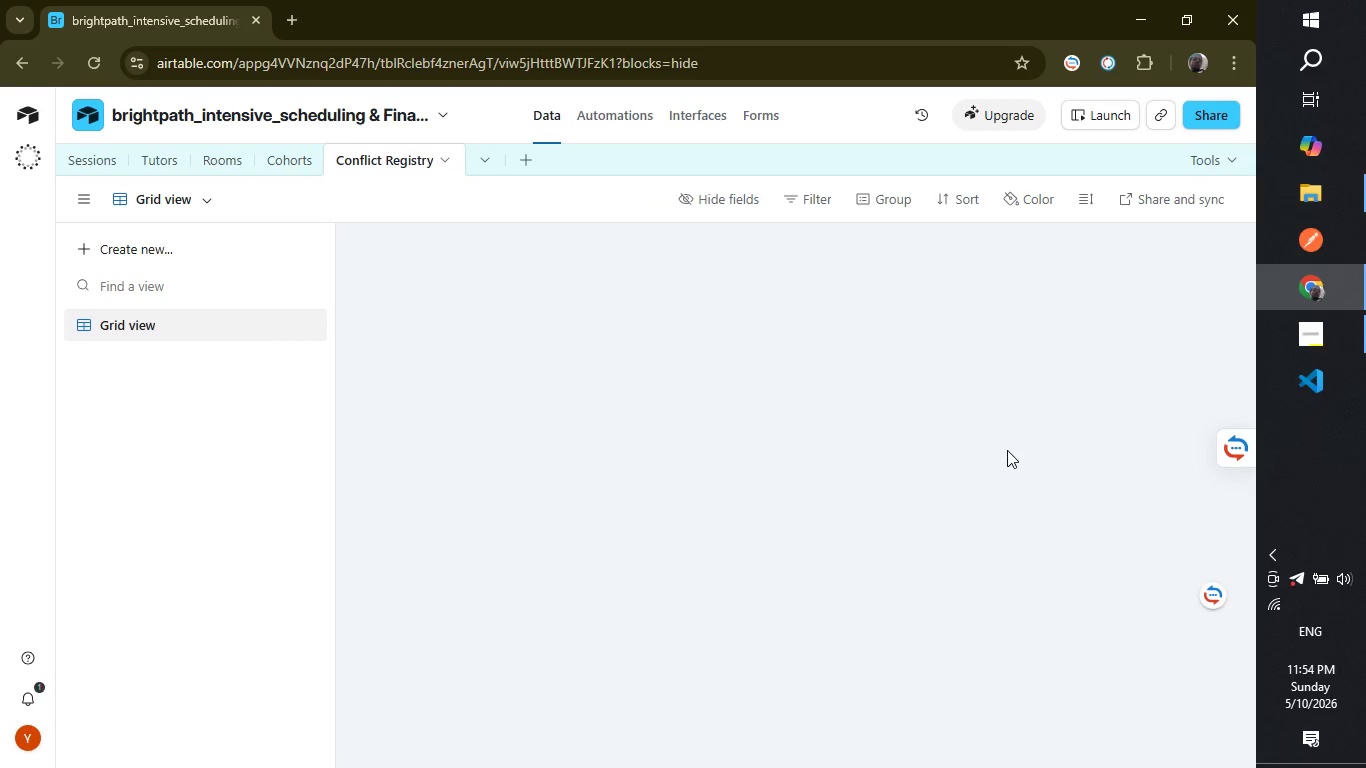 
scroll: coordinate [1016, 424], scroll_direction: up, amount: 7.0
 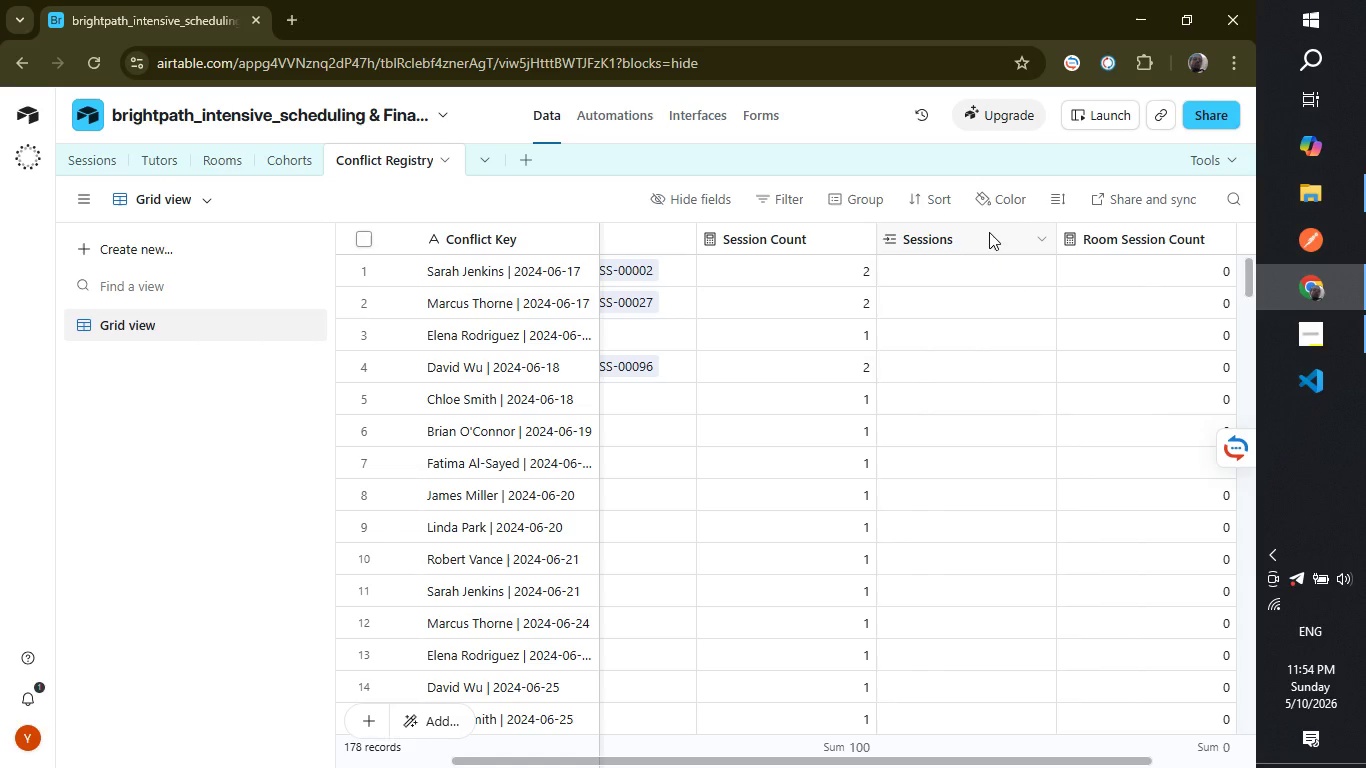 
right_click([989, 232])
 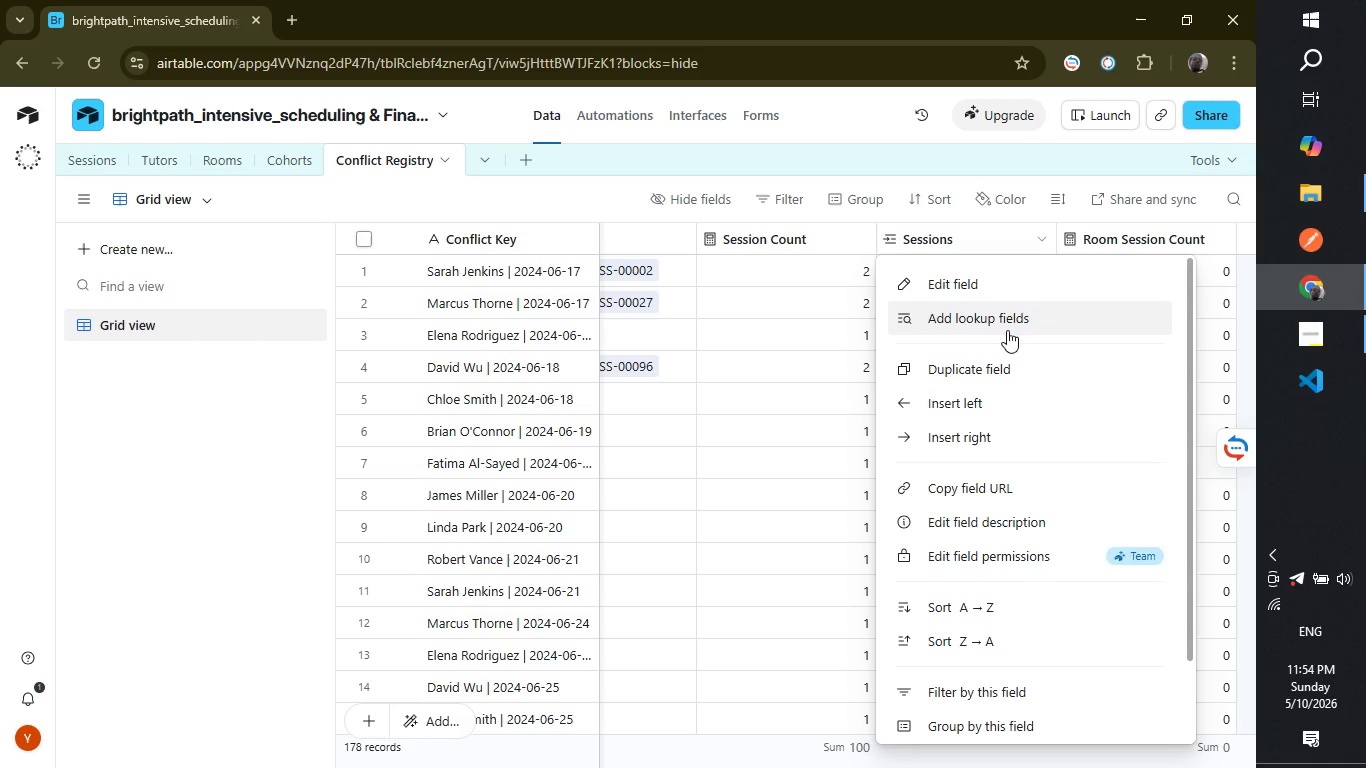 
scroll: coordinate [1002, 426], scroll_direction: down, amount: 9.0
 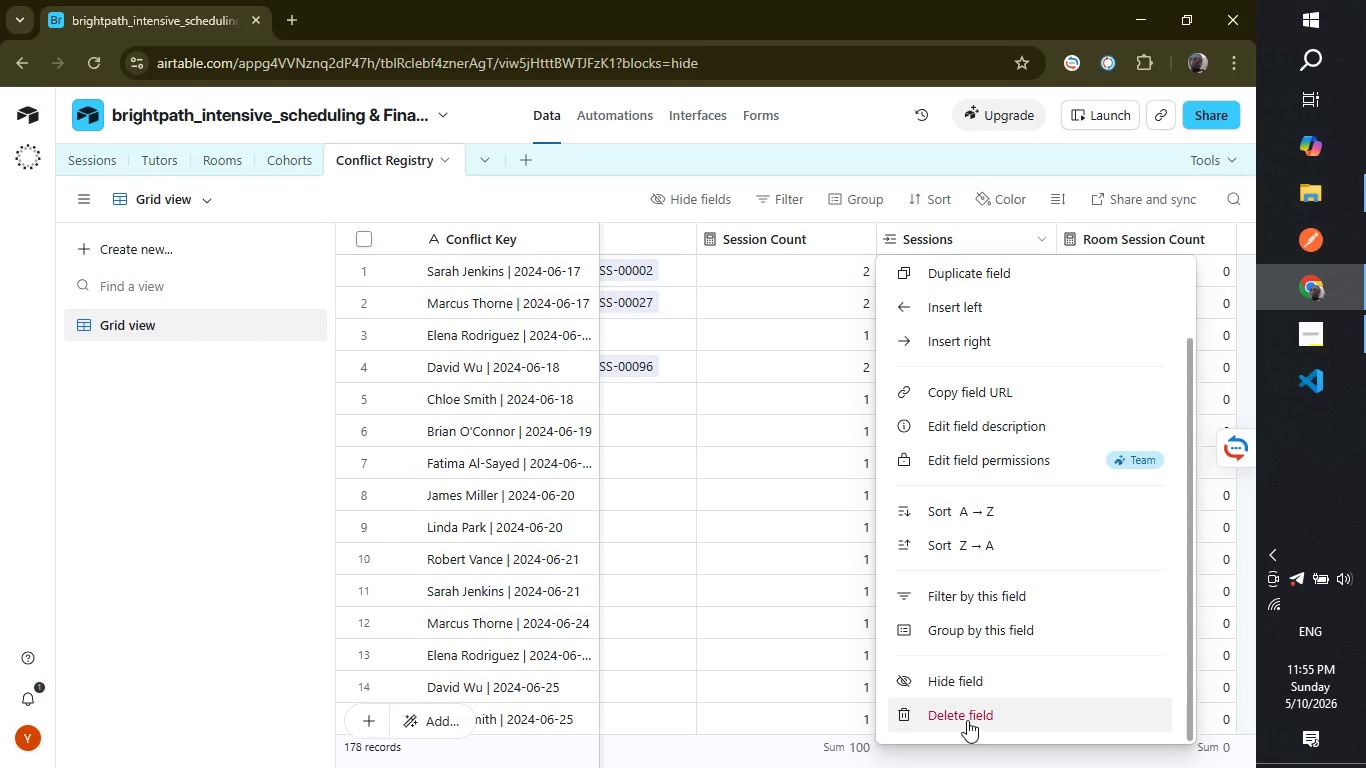 
left_click([967, 720])
 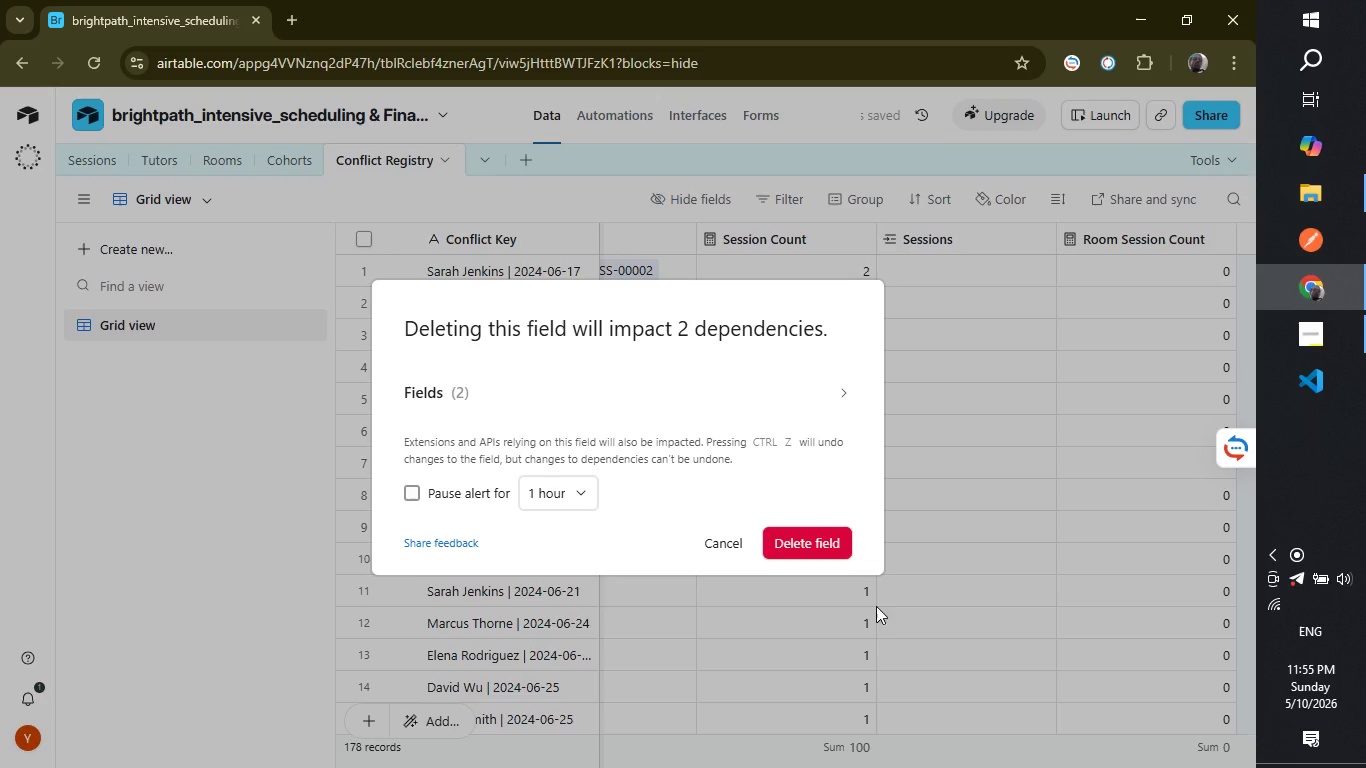 
left_click([816, 540])
 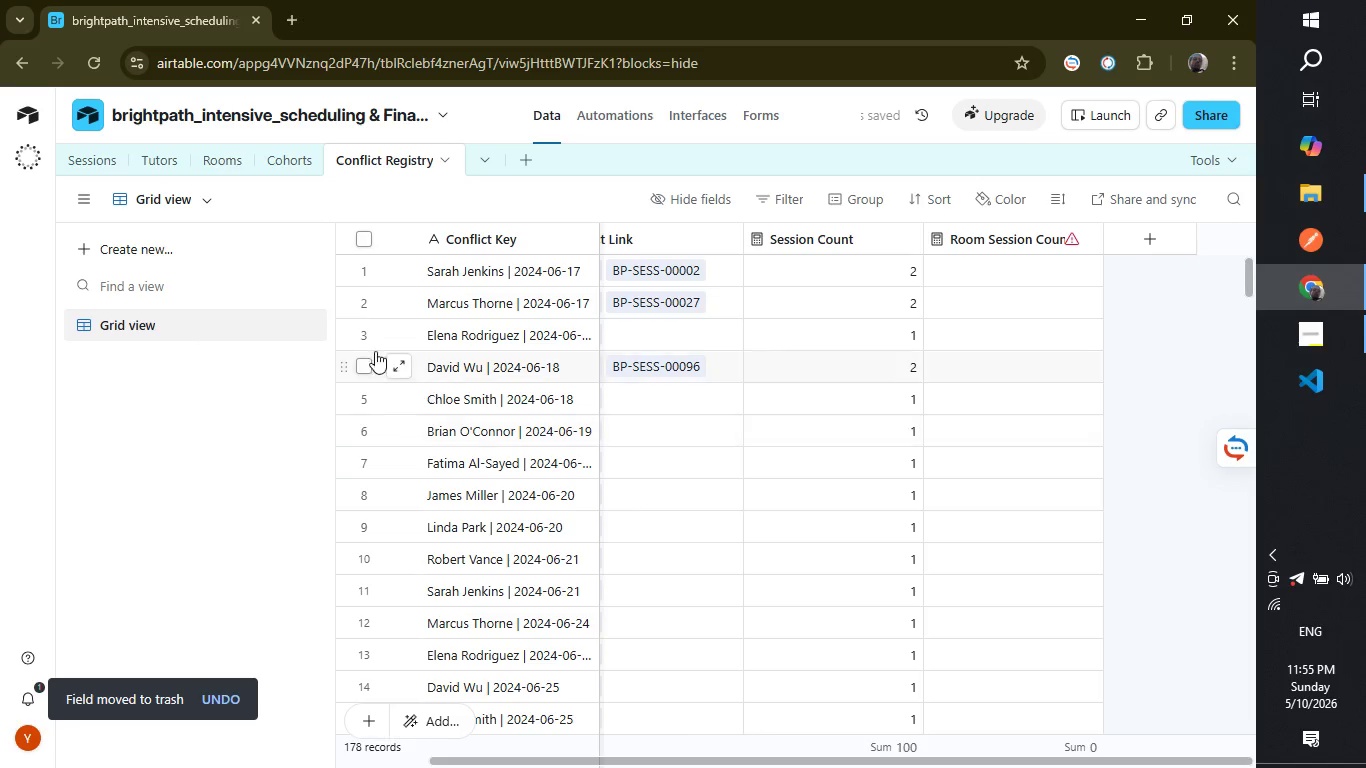 
wait(7.58)
 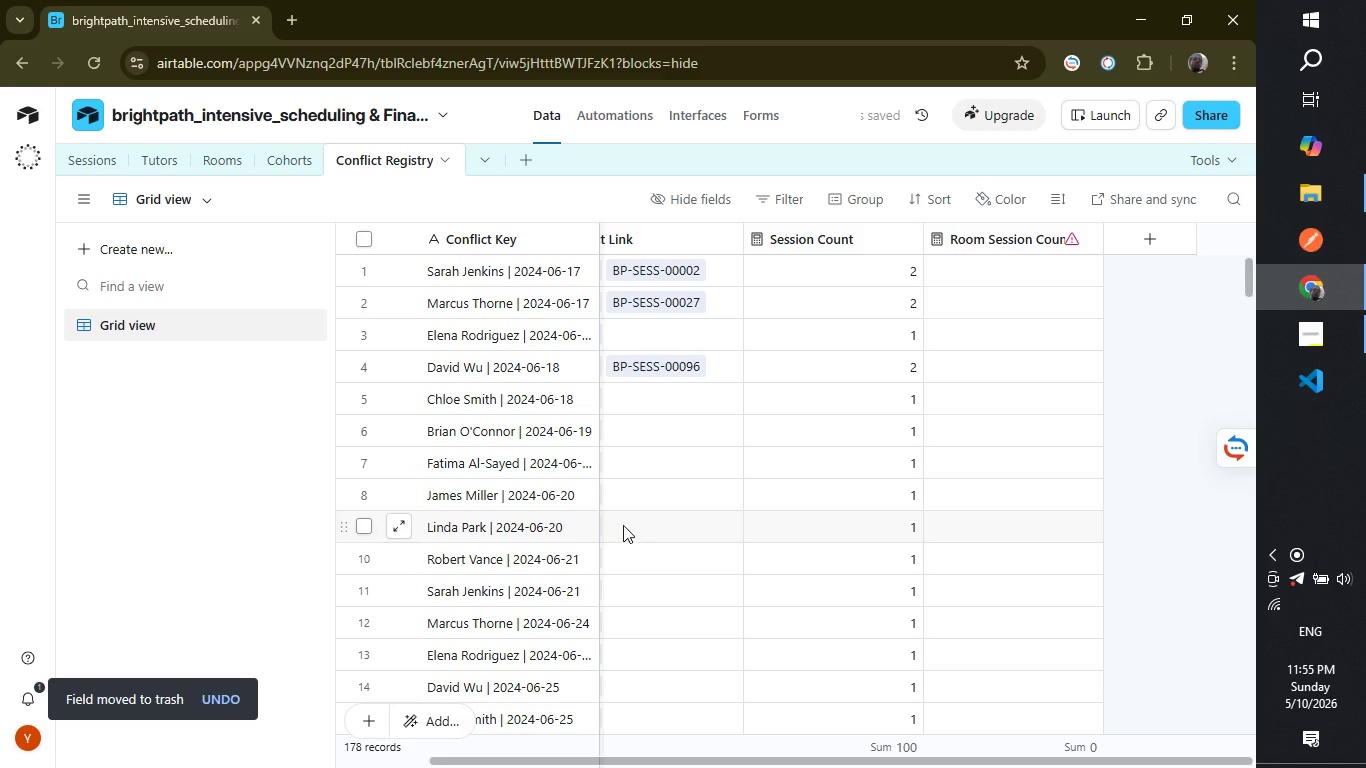 
left_click([98, 165])
 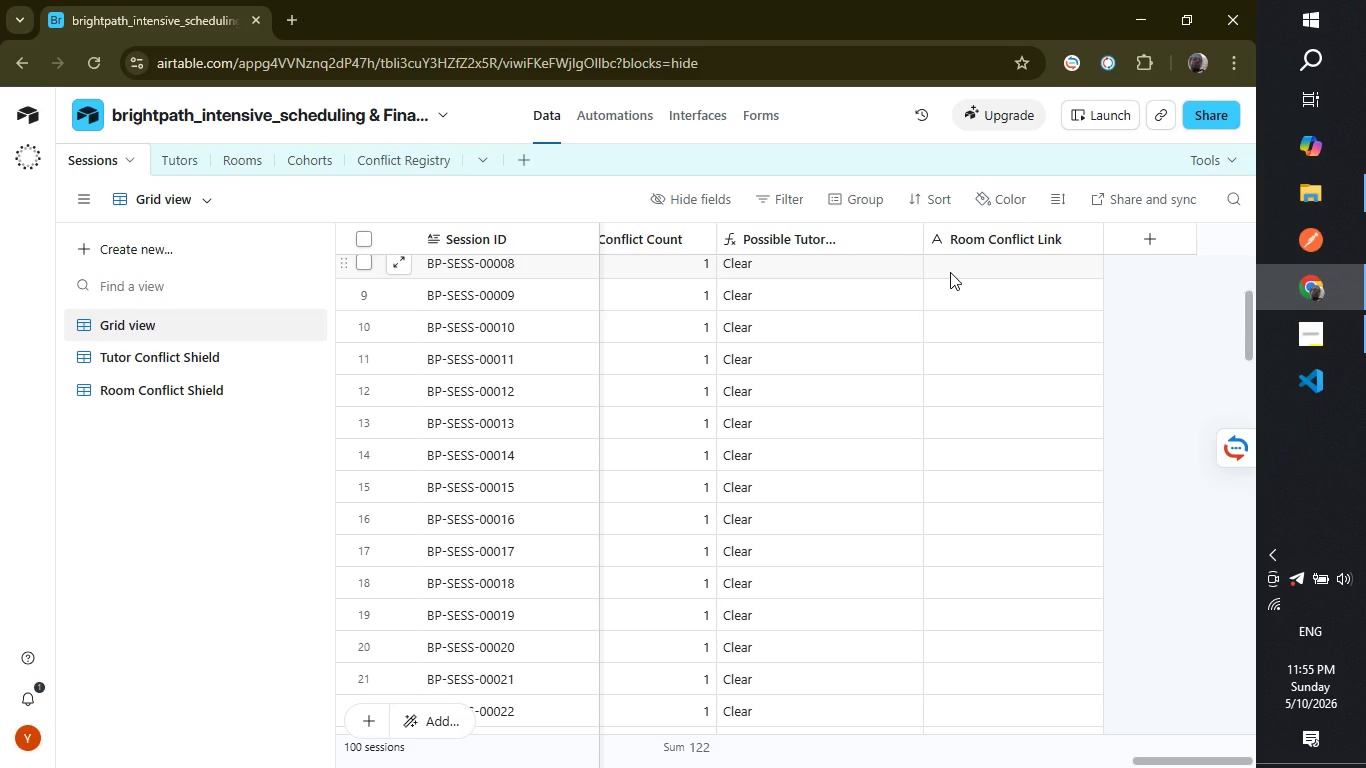 
wait(10.8)
 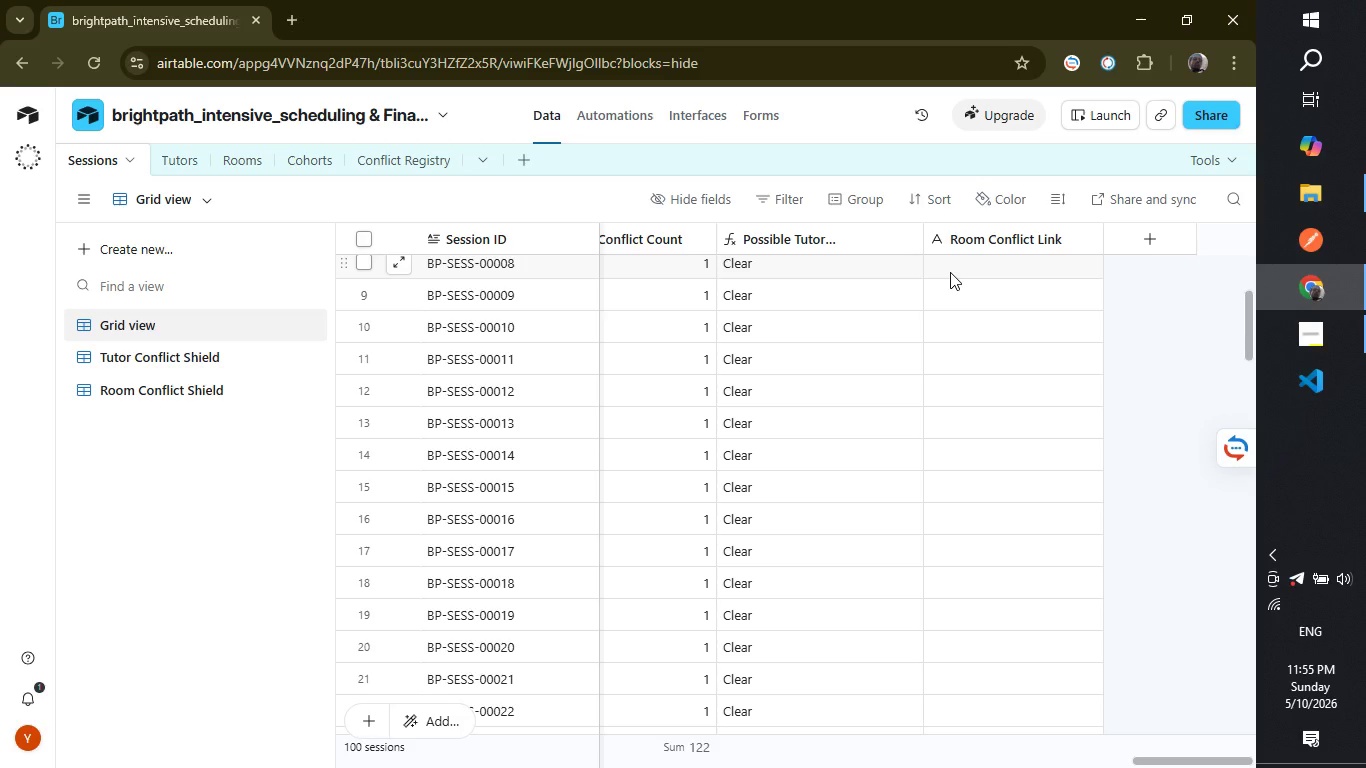 
left_click_drag(start_coordinate=[1149, 757], to_coordinate=[994, 767])
 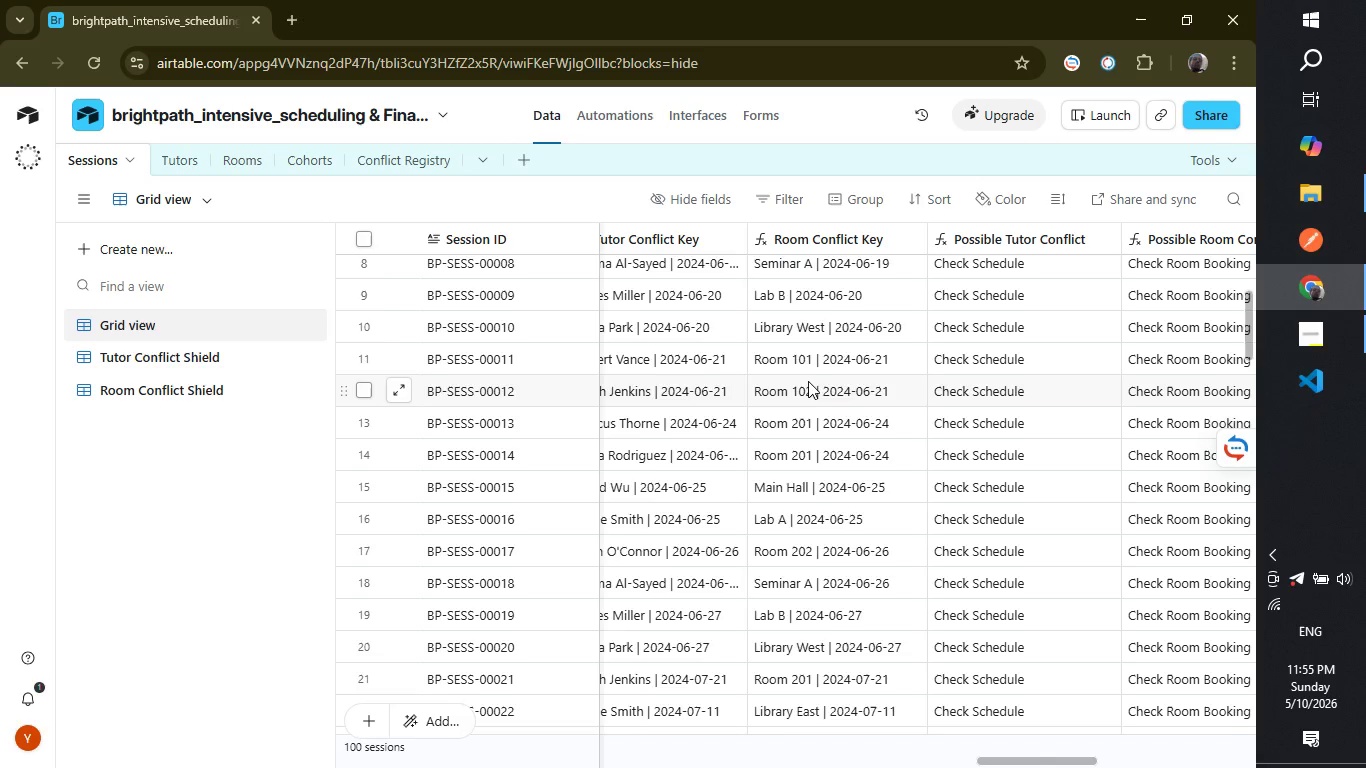 
scroll: coordinate [817, 381], scroll_direction: up, amount: 20.0
 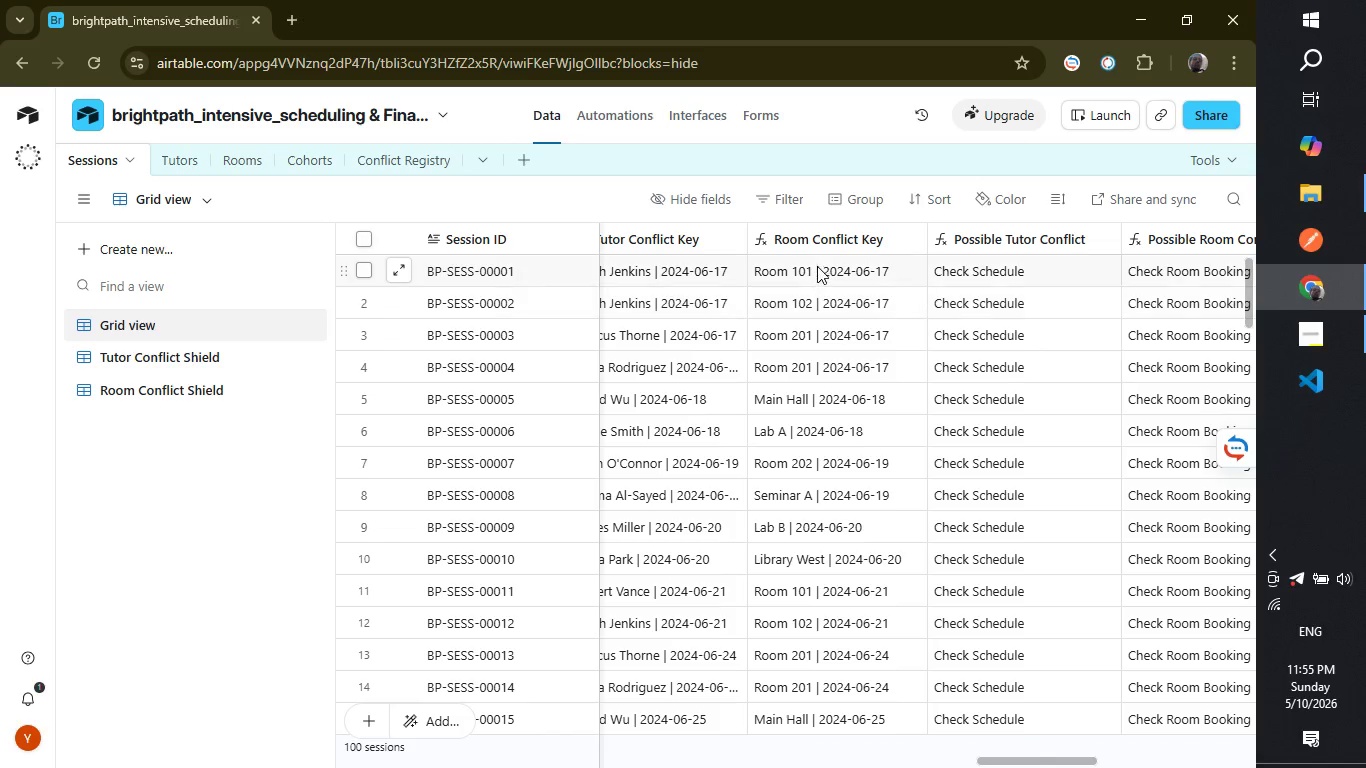 
left_click([817, 264])
 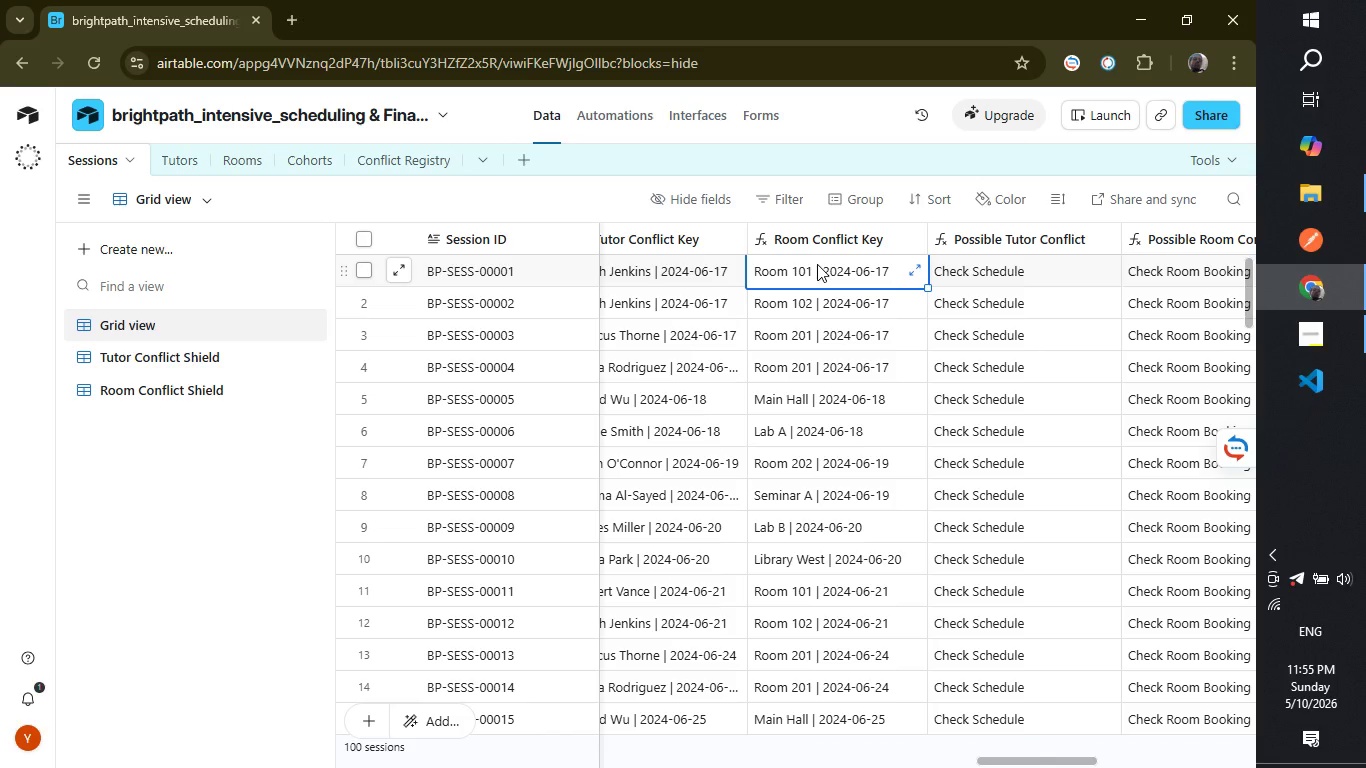 
left_click_drag(start_coordinate=[817, 264], to_coordinate=[843, 612])
 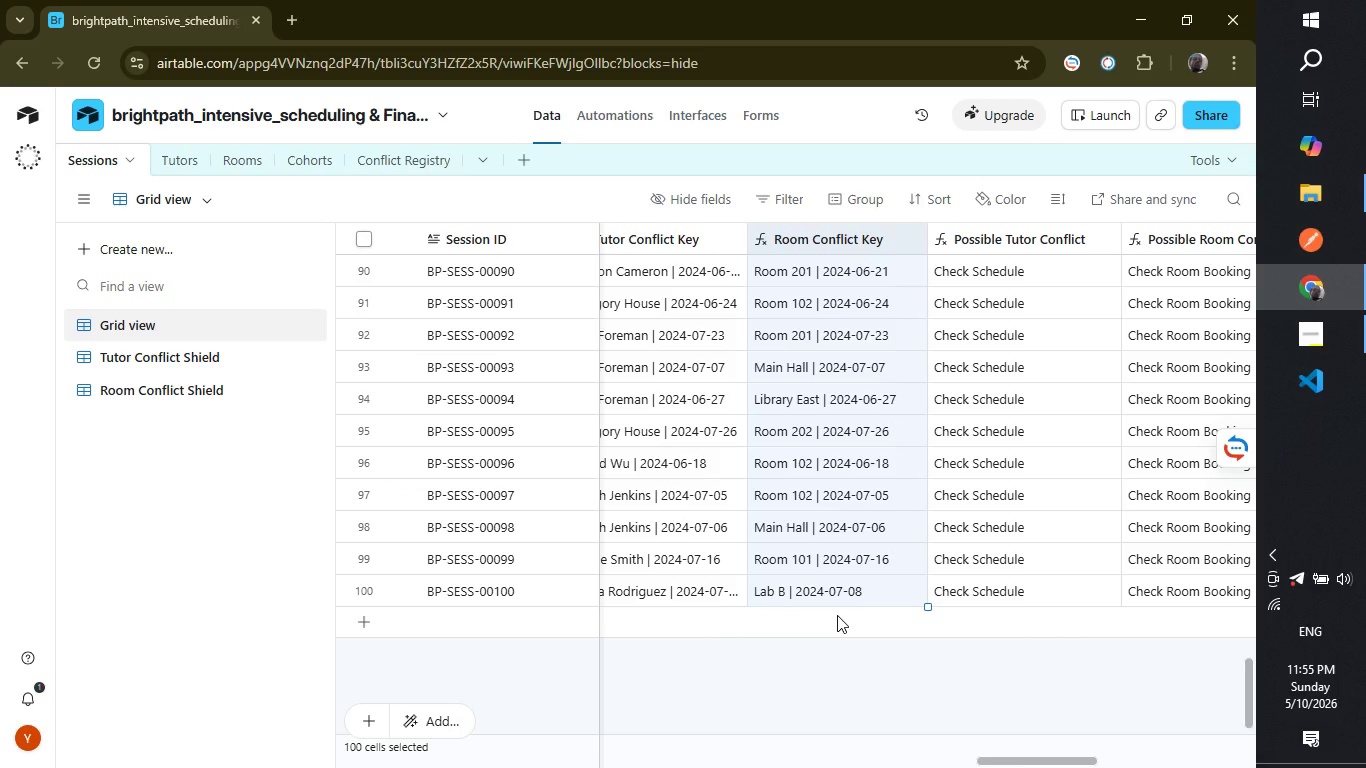 
key(Control+C)
 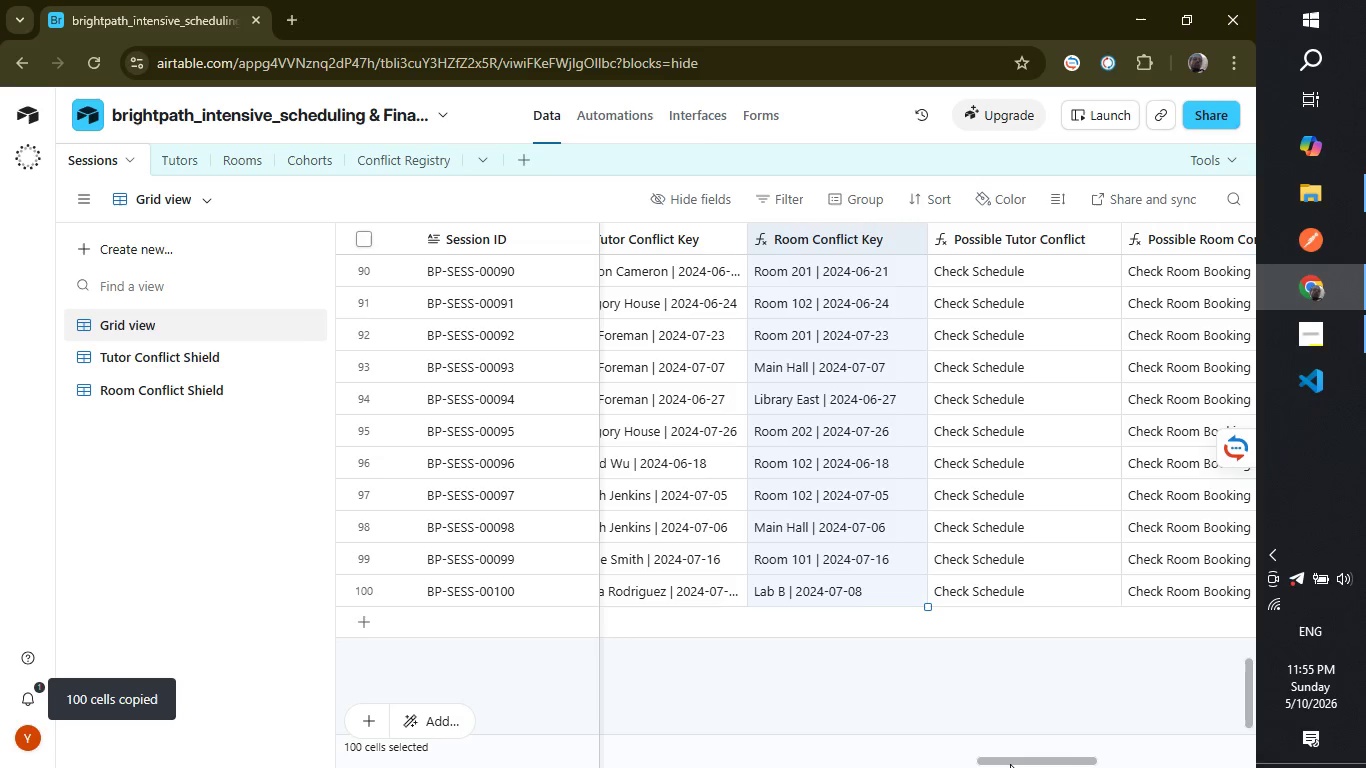 
left_click_drag(start_coordinate=[1015, 761], to_coordinate=[1210, 760])
 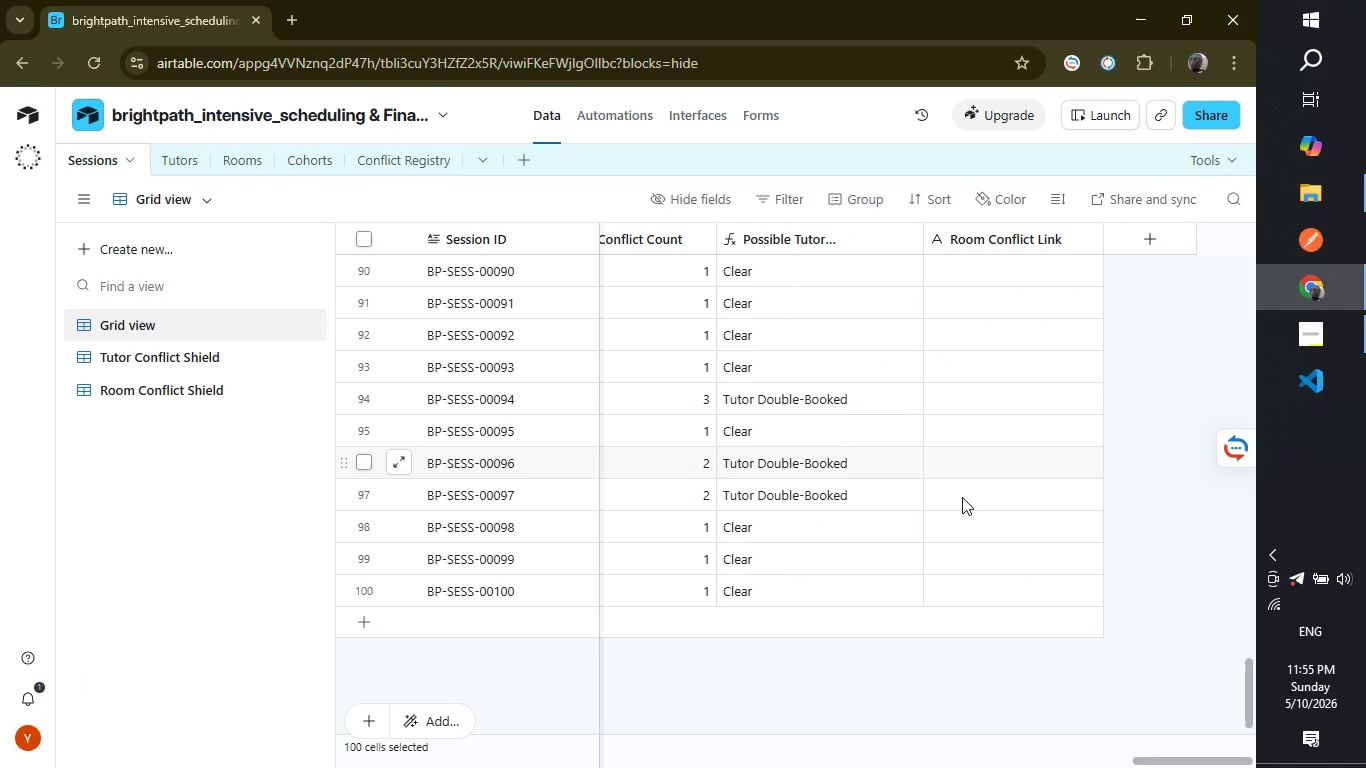 
scroll: coordinate [980, 503], scroll_direction: up, amount: 43.0
 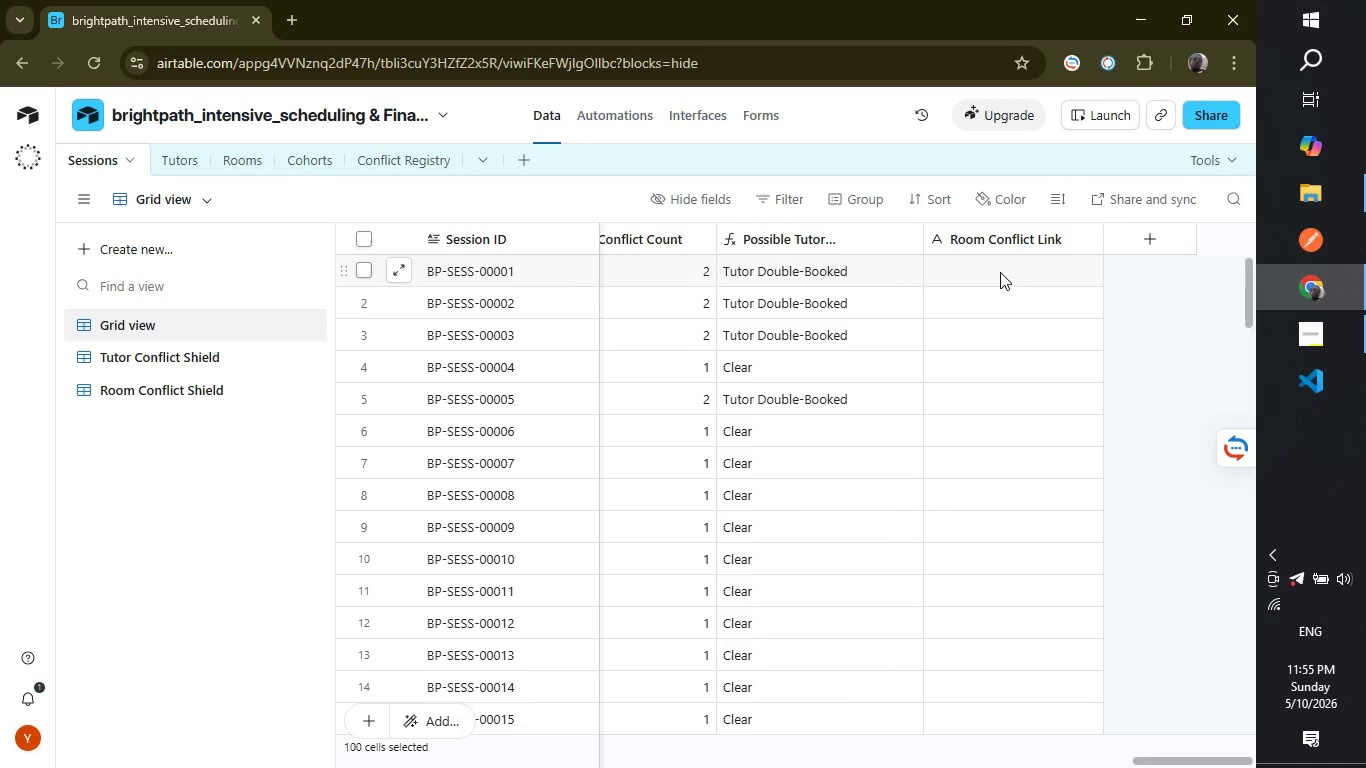 
left_click([1000, 269])
 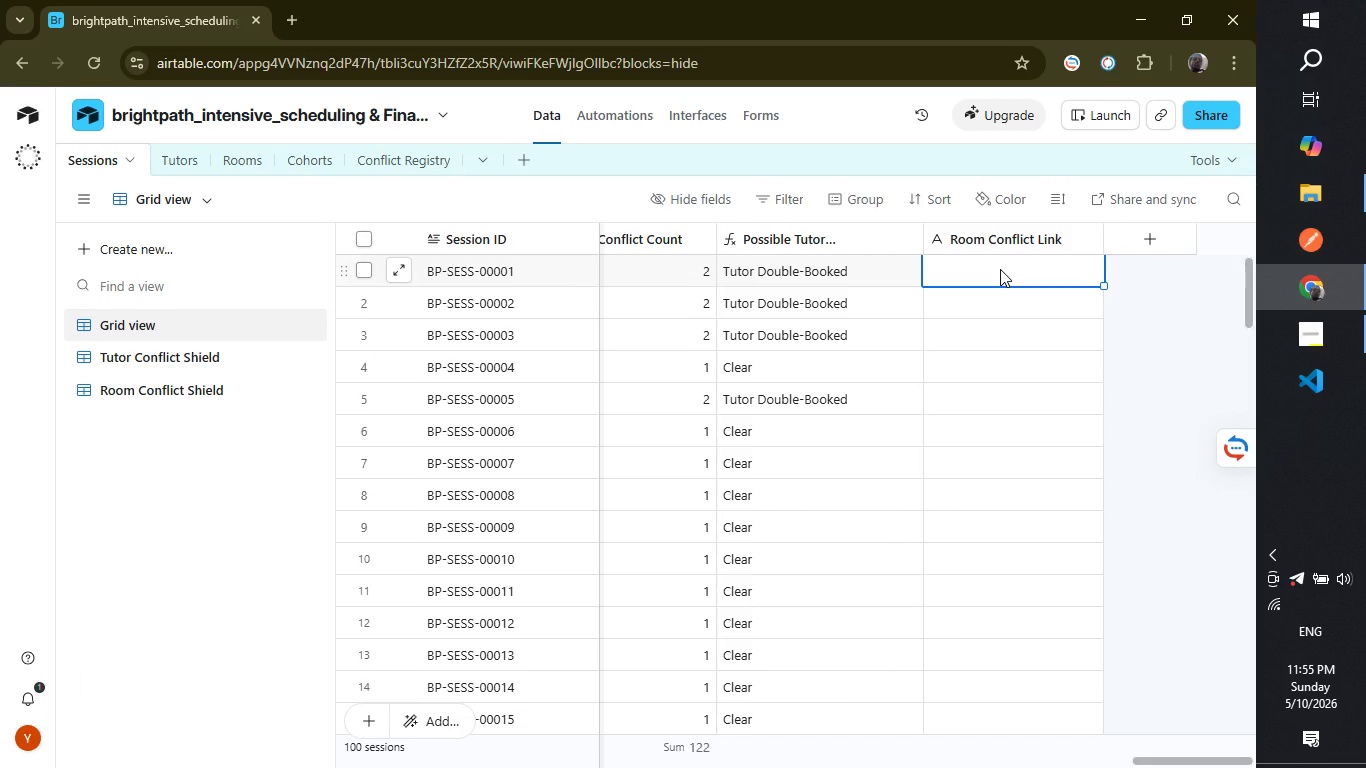 
key(Control+V)
 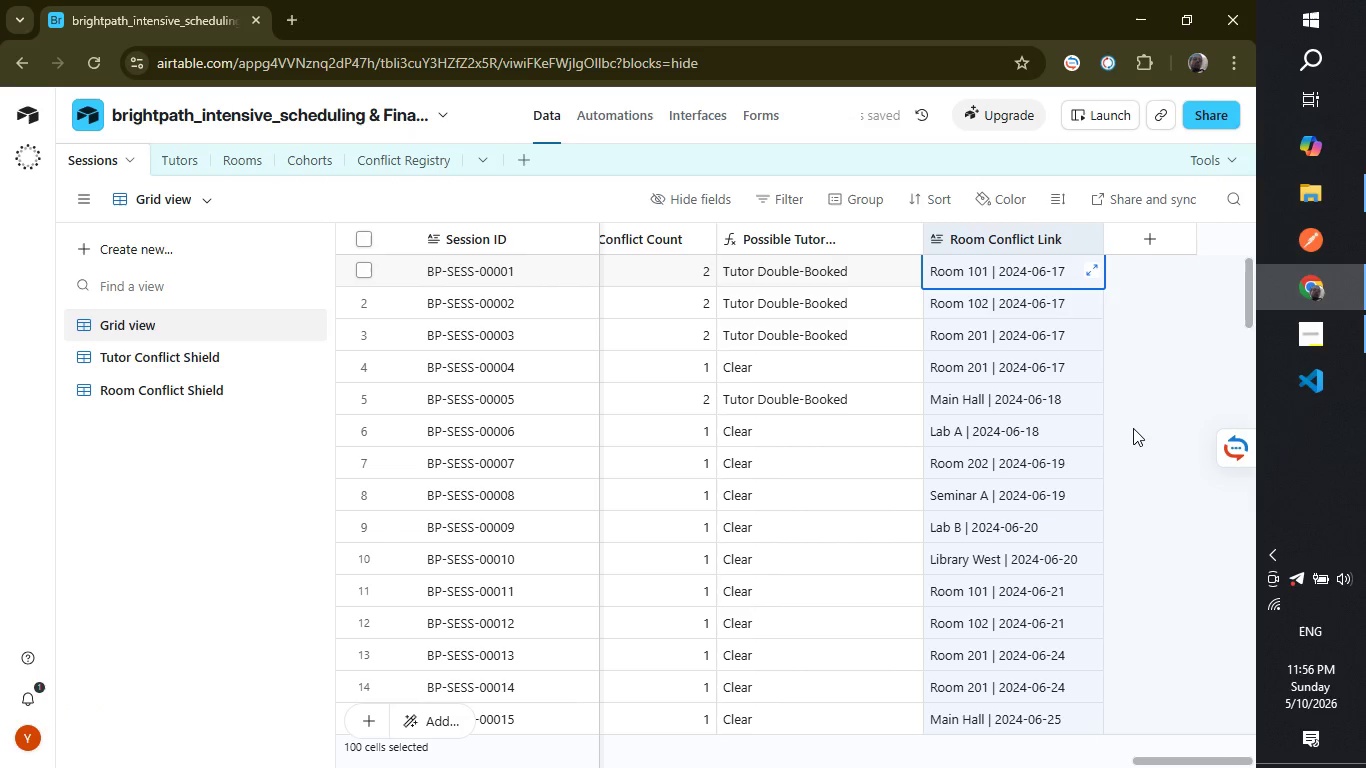 
scroll: coordinate [1156, 460], scroll_direction: up, amount: 4.0
 